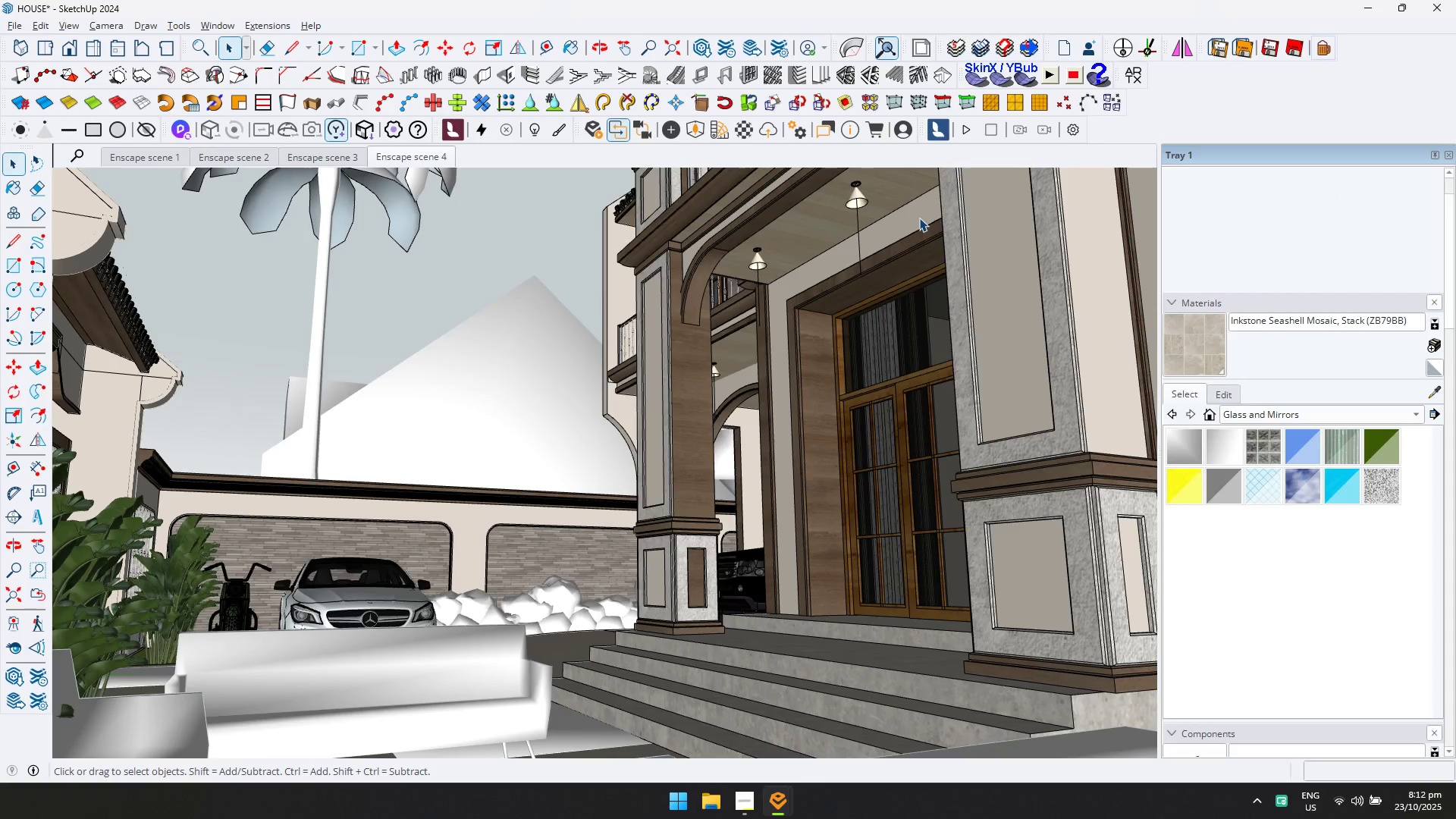 
key(Alt+Tab)
 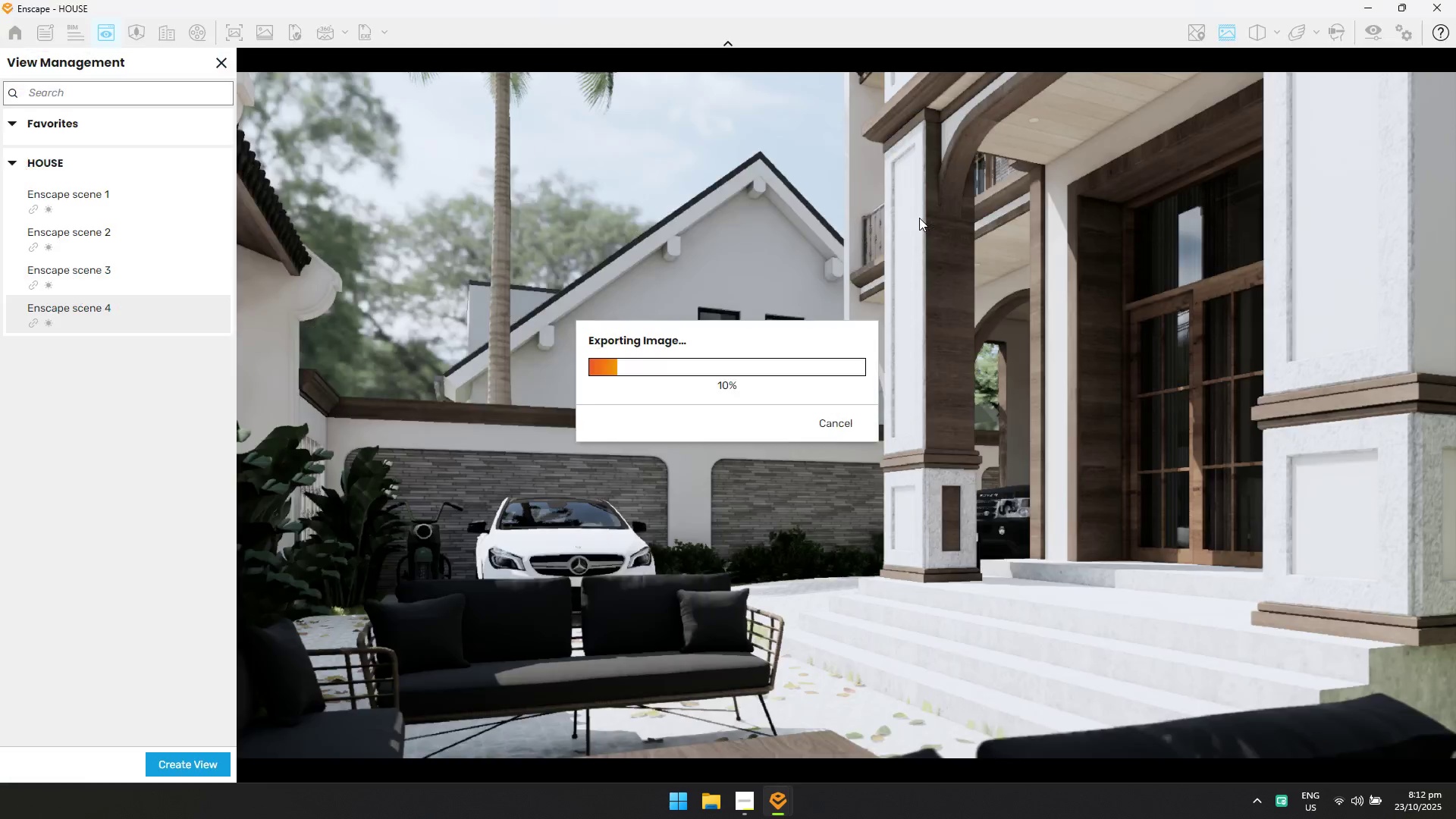 
key(Alt+AltLeft)
 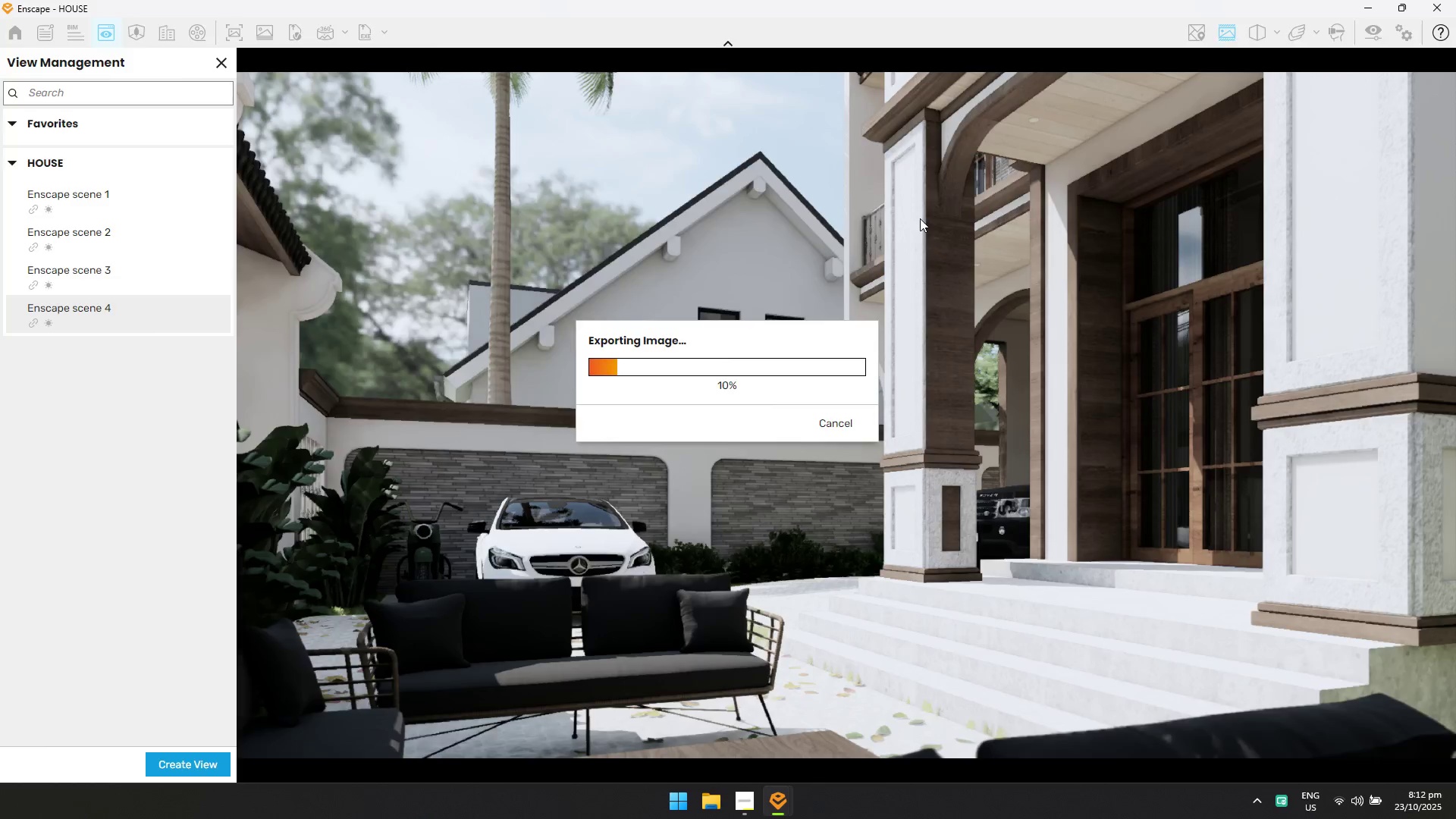 
key(Alt+Tab)
 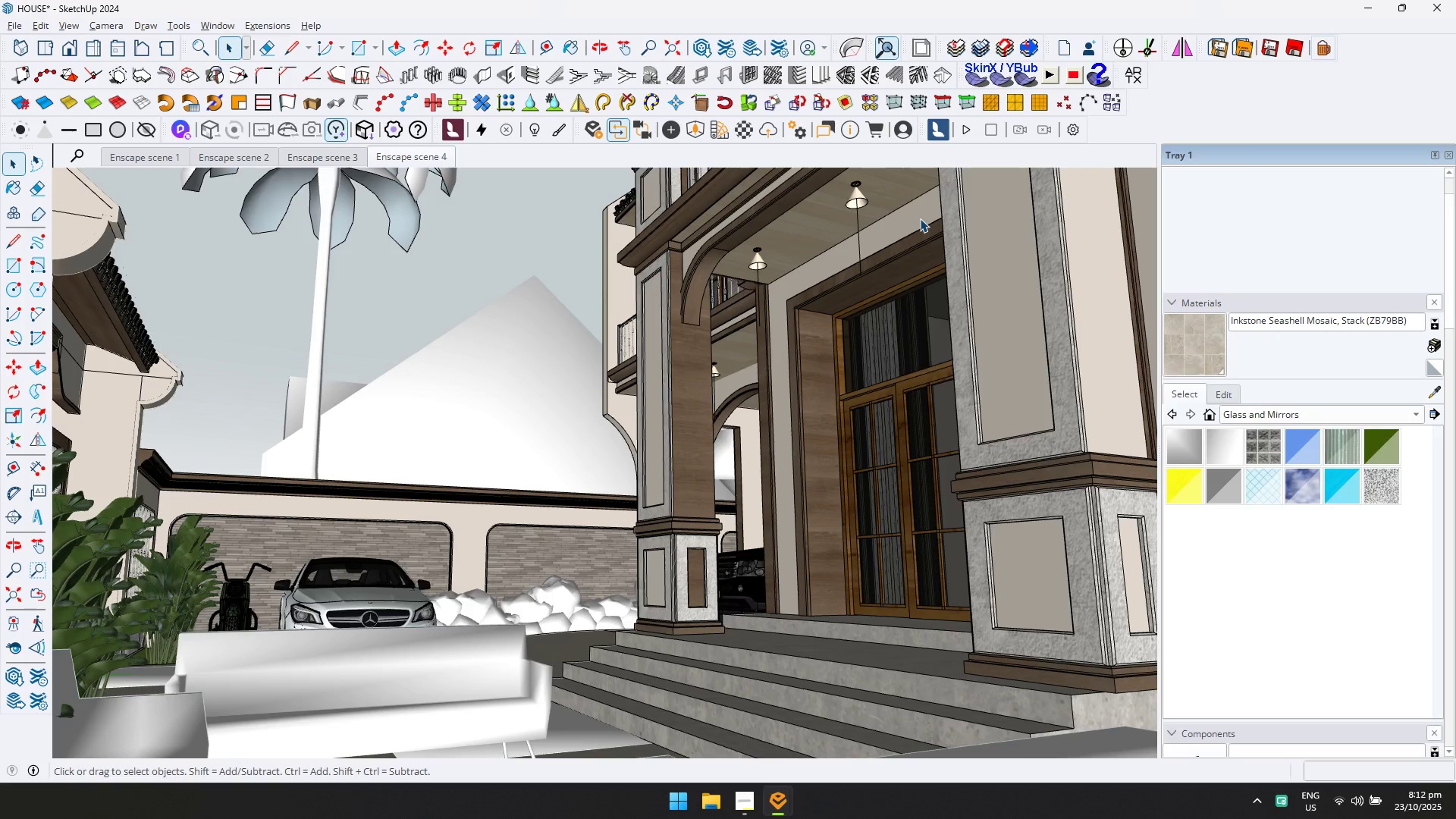 
key(Alt+AltLeft)
 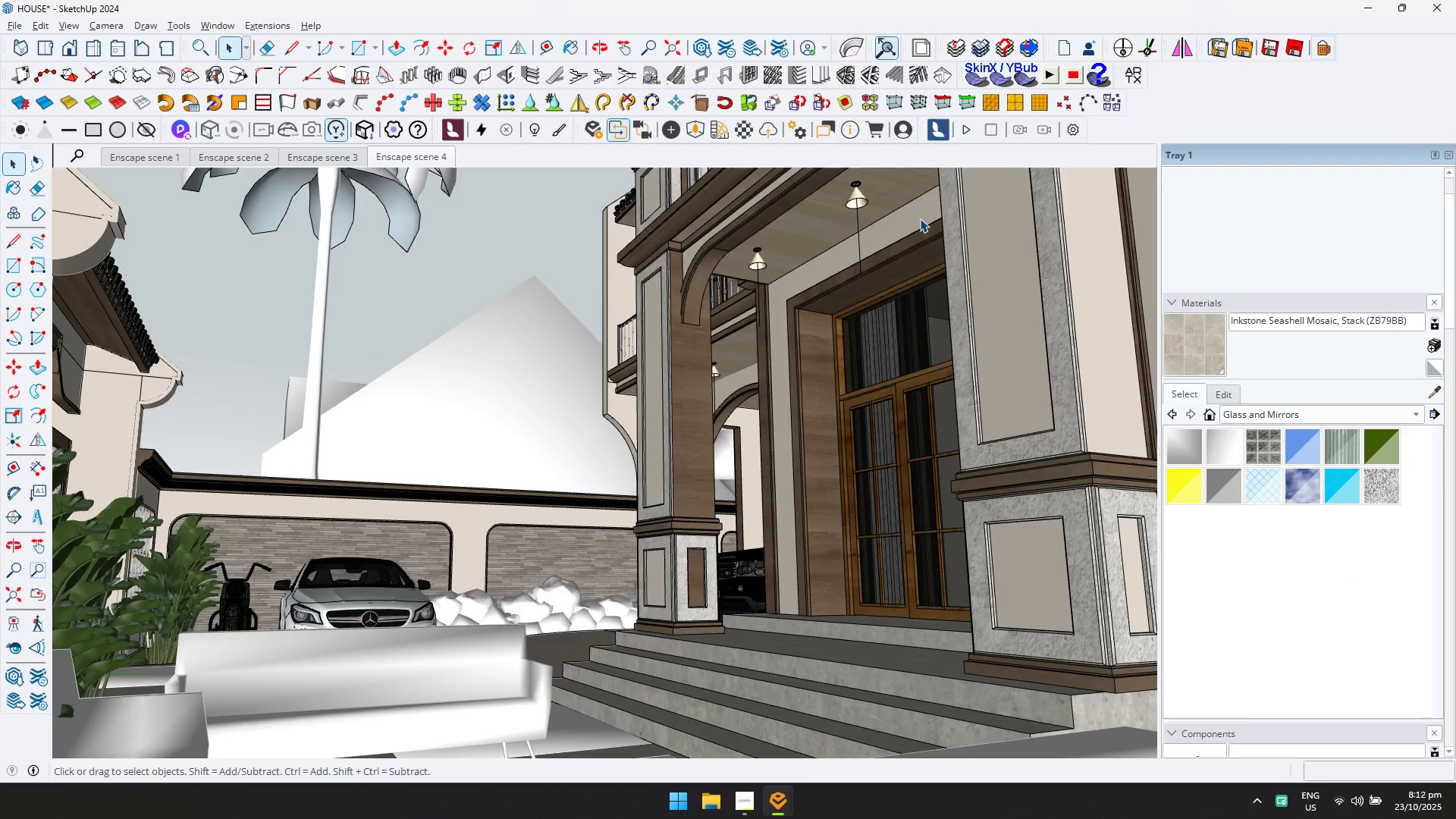 
key(Alt+Tab)
 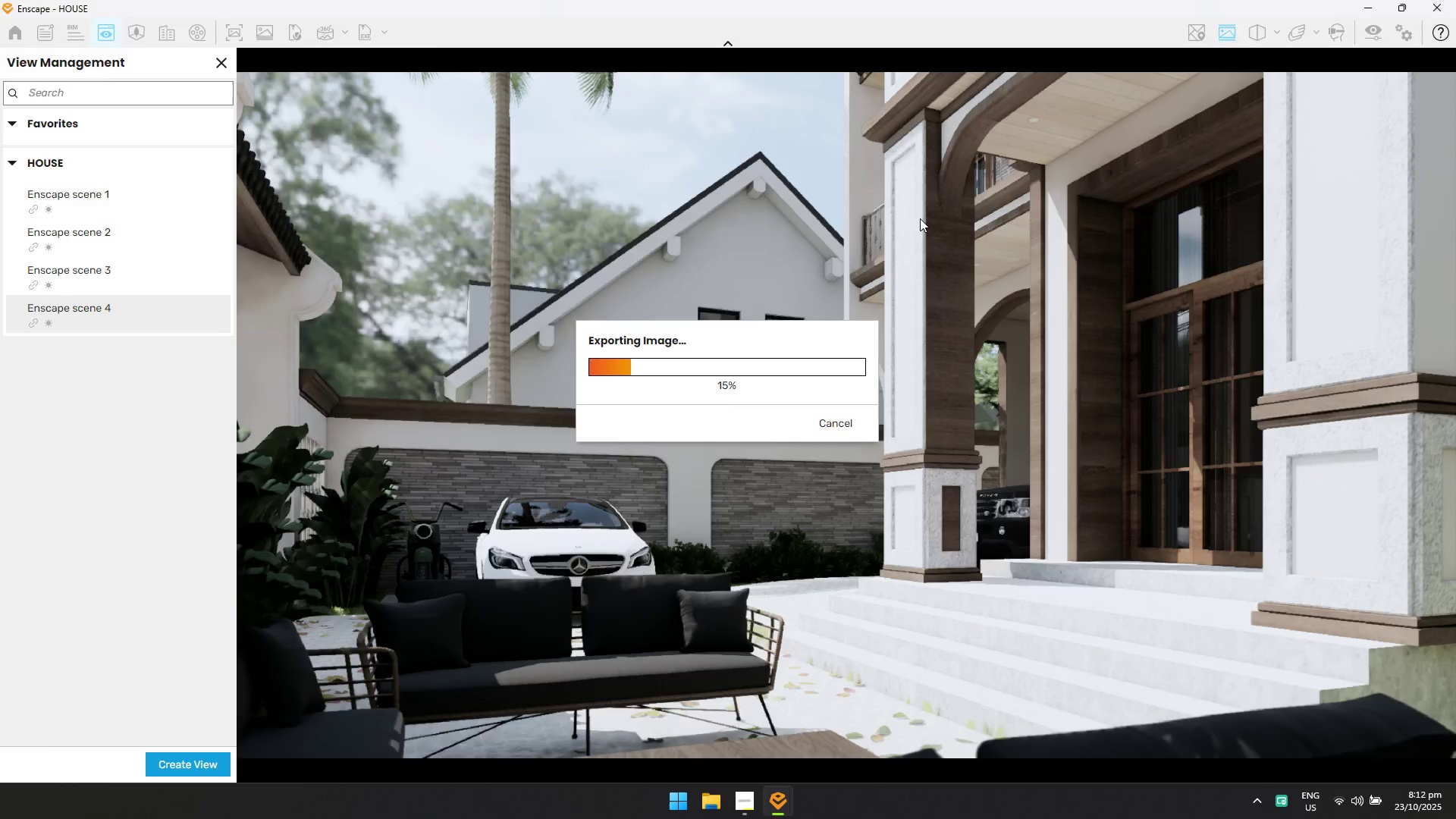 
key(Alt+AltLeft)
 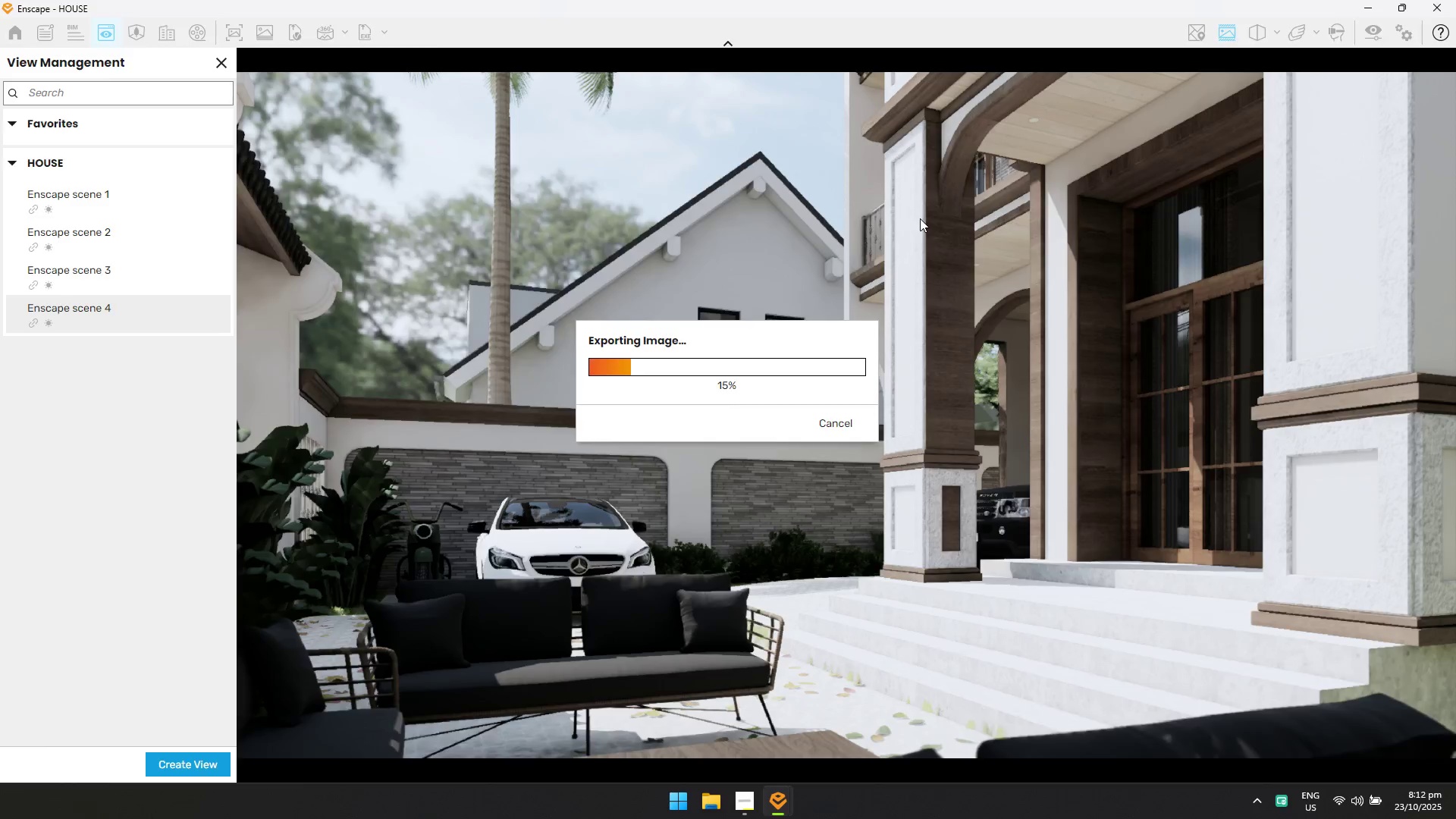 
key(Alt+Tab)
 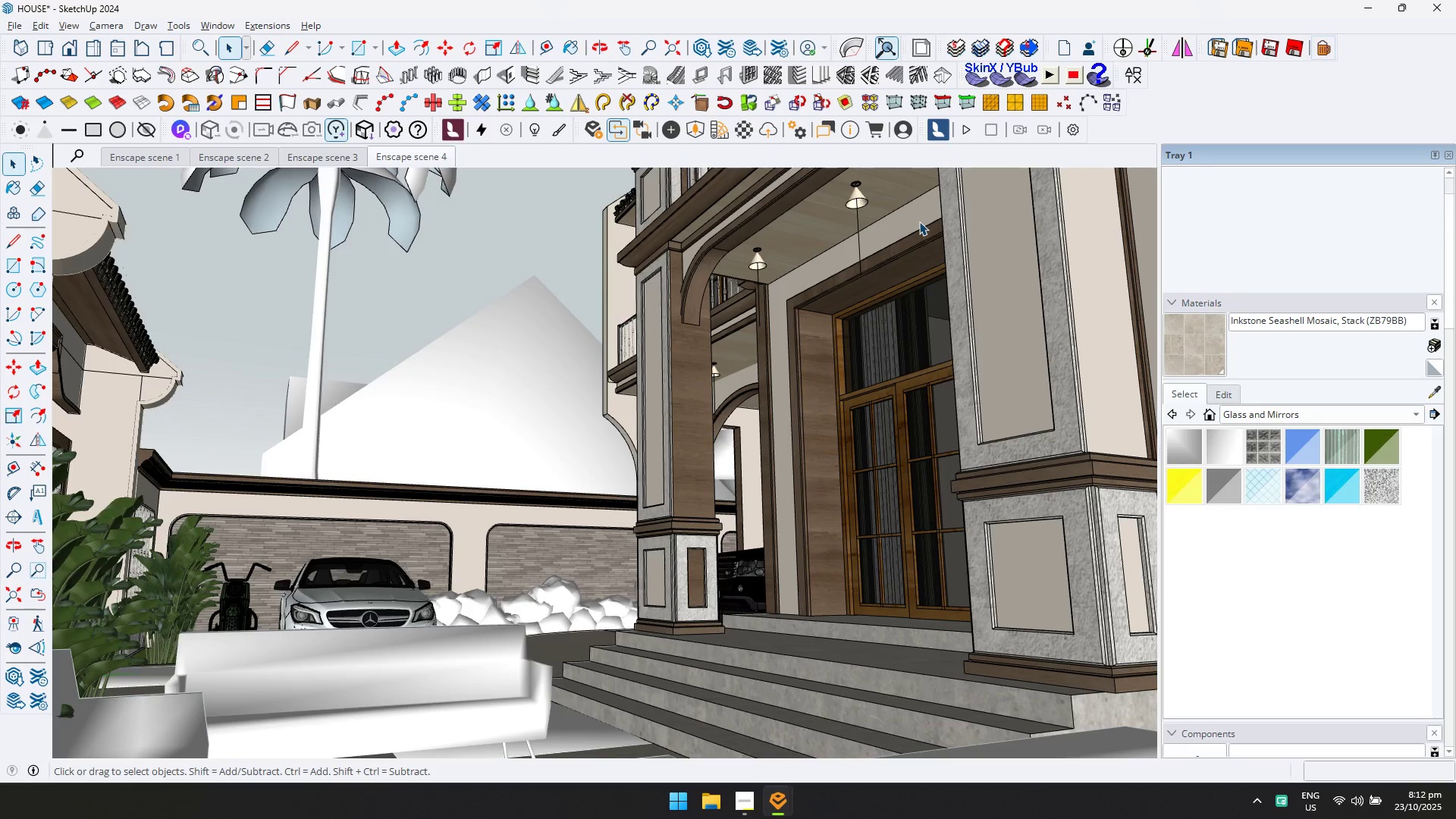 
key(Alt+AltLeft)
 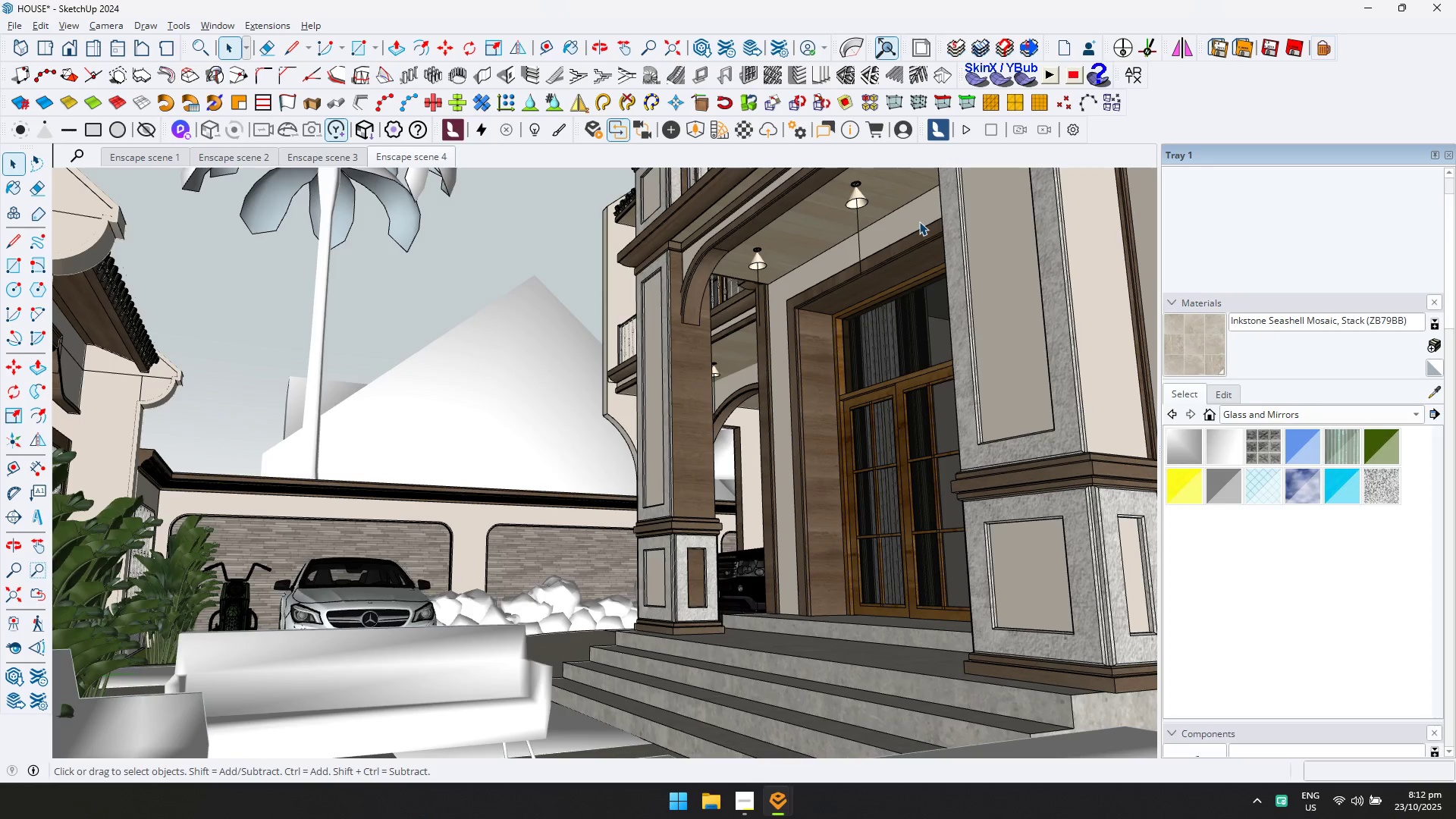 
key(Alt+Tab)
 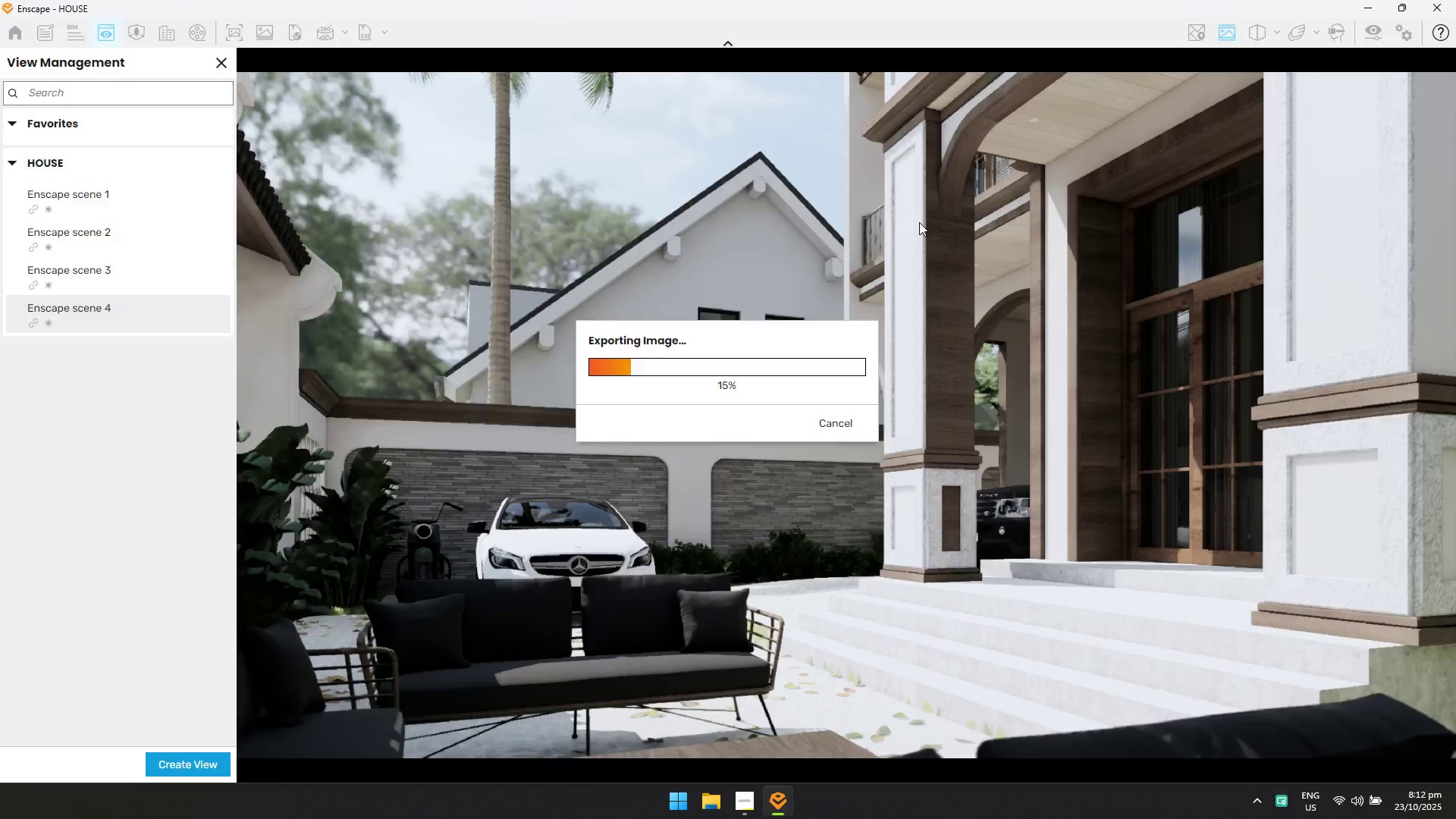 
key(Alt+AltLeft)
 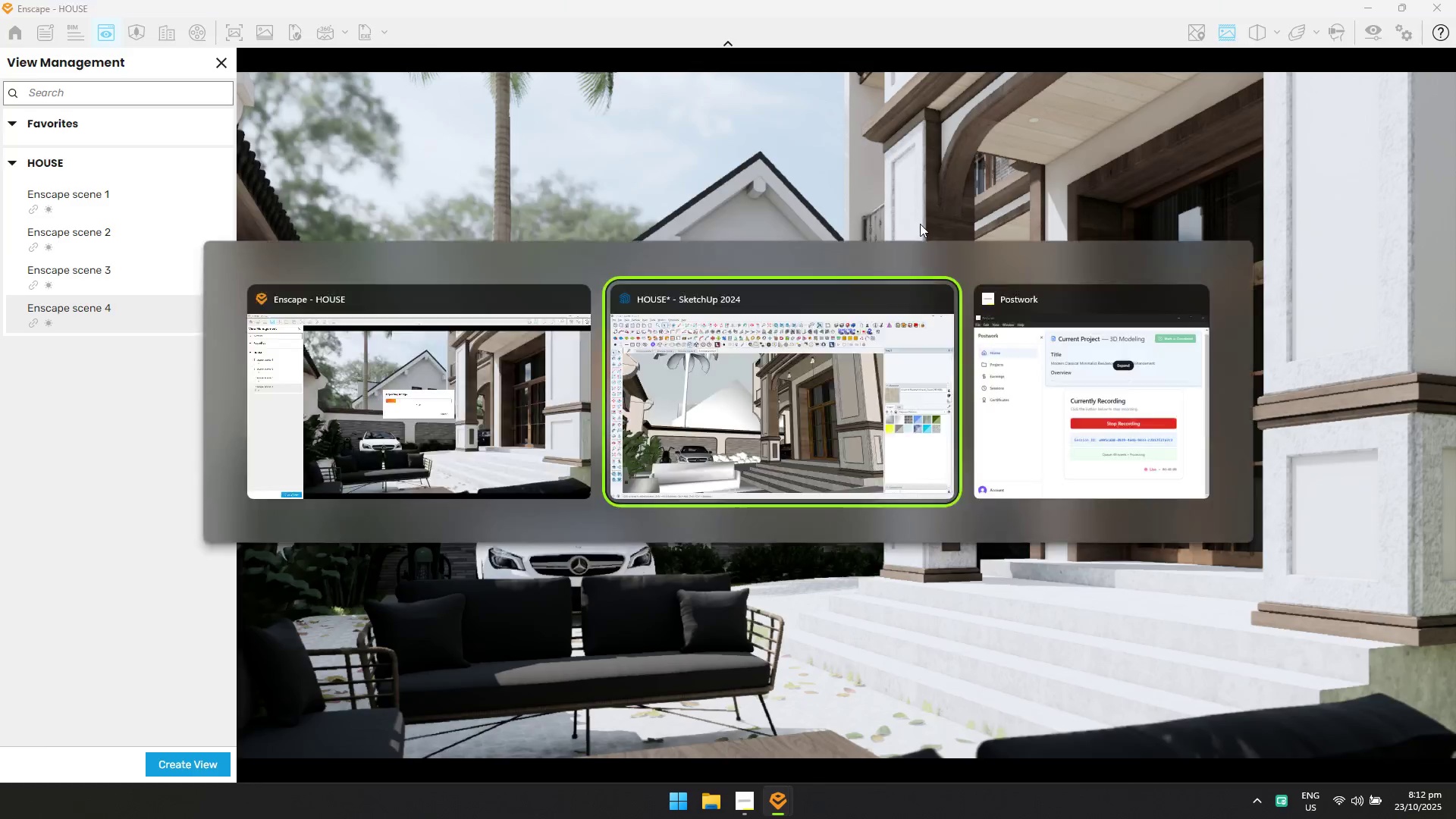 
key(Alt+Tab)
 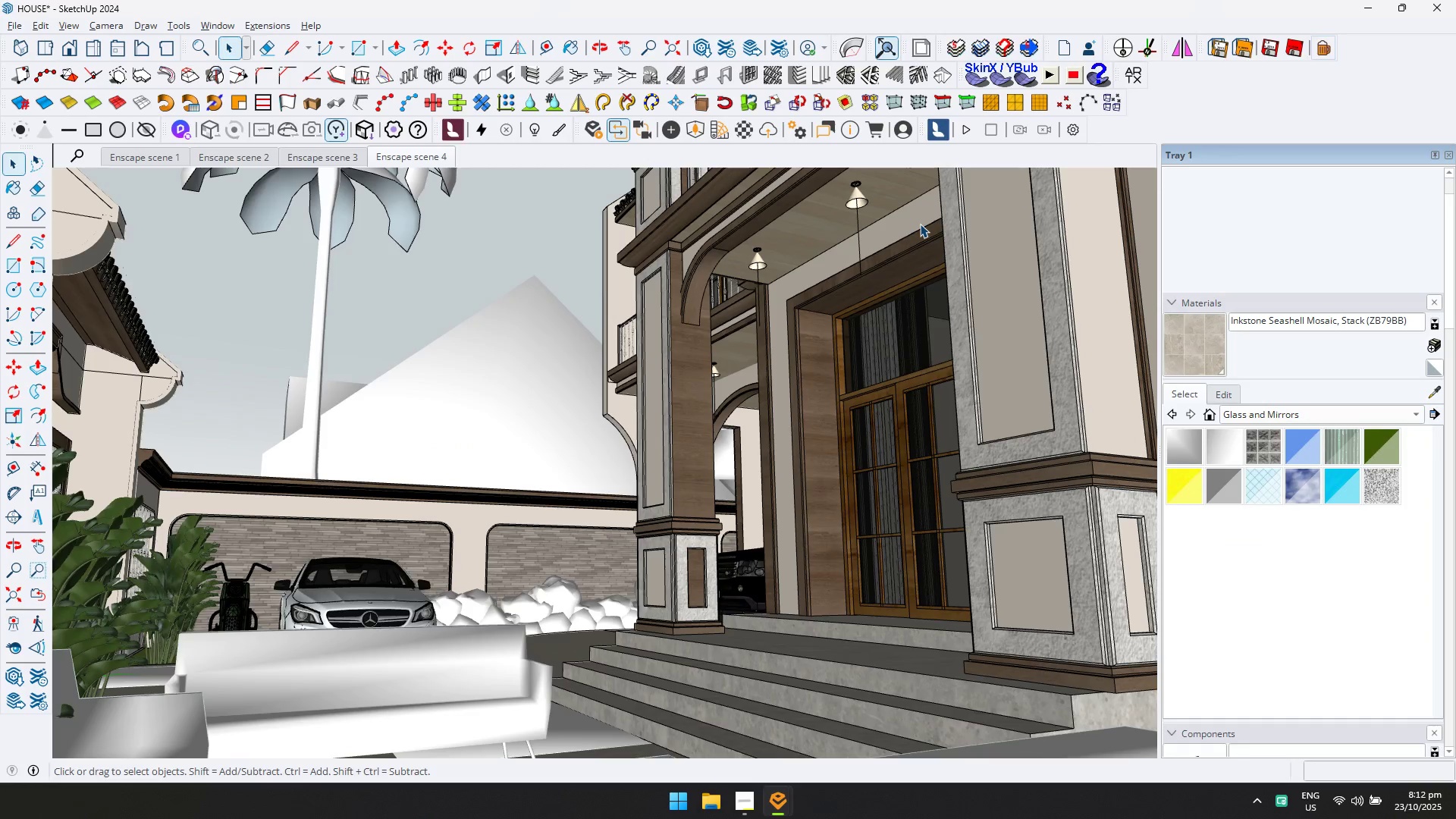 
key(Alt+AltLeft)
 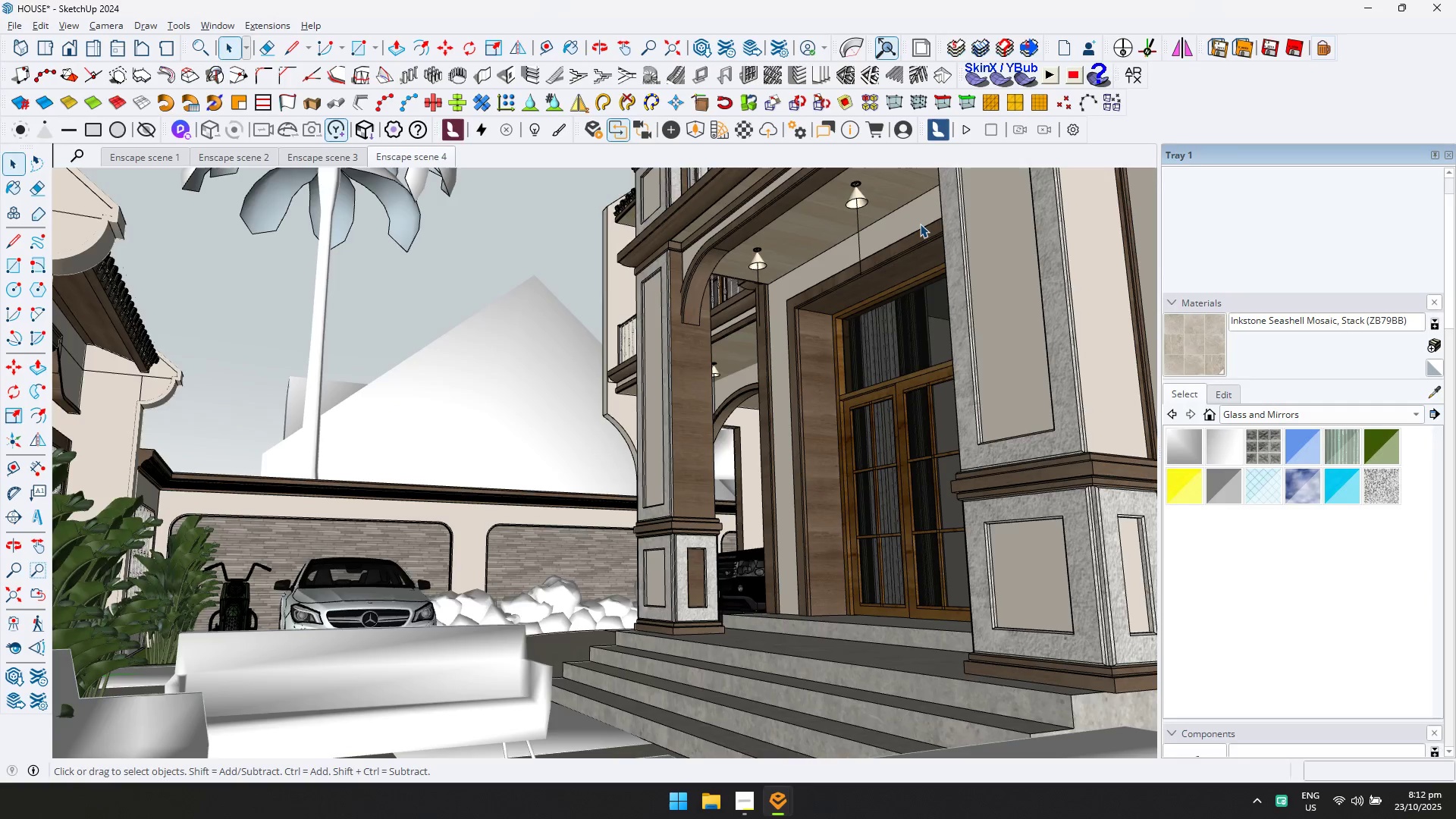 
key(Alt+Tab)
 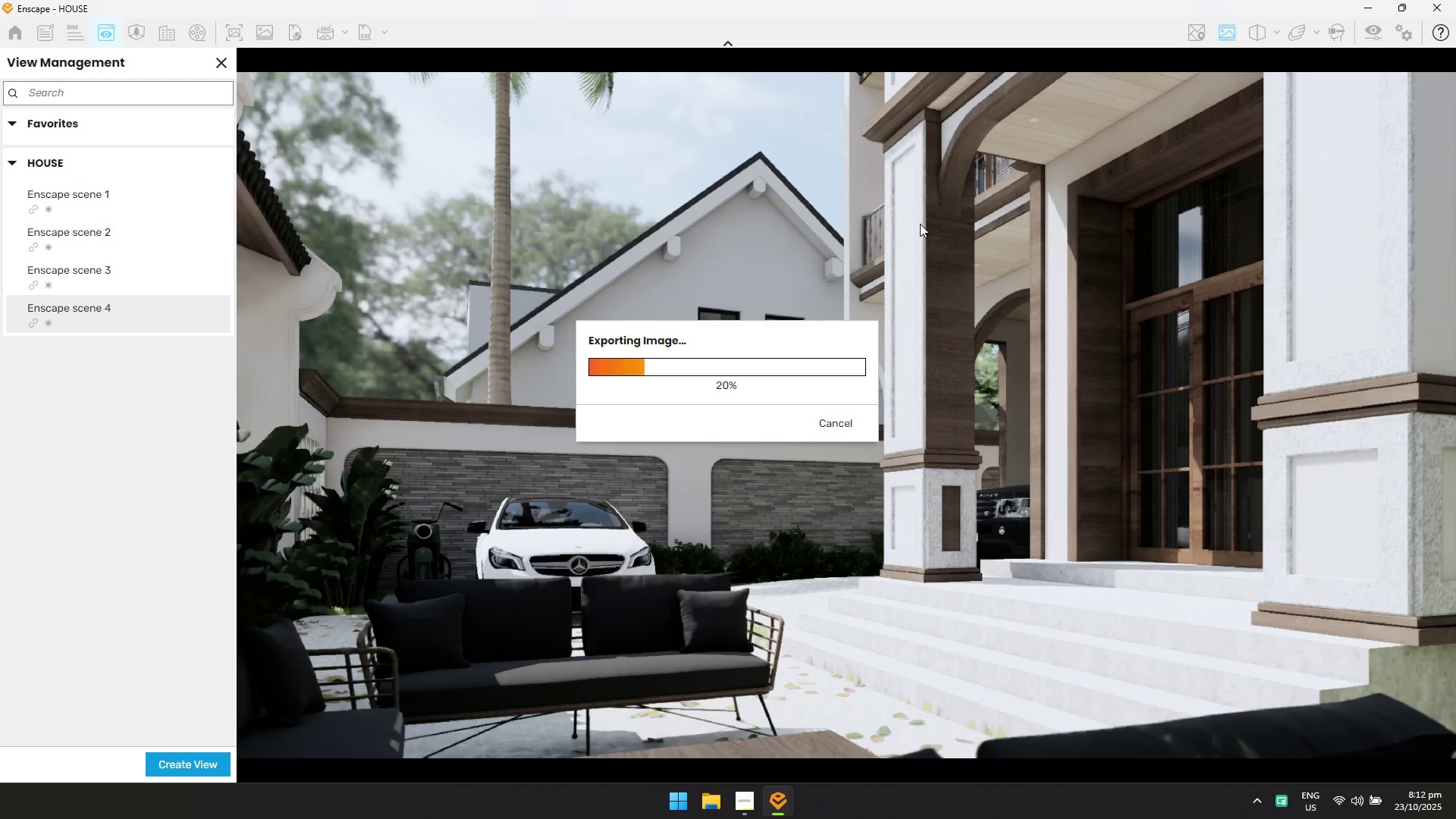 
key(Alt+AltLeft)
 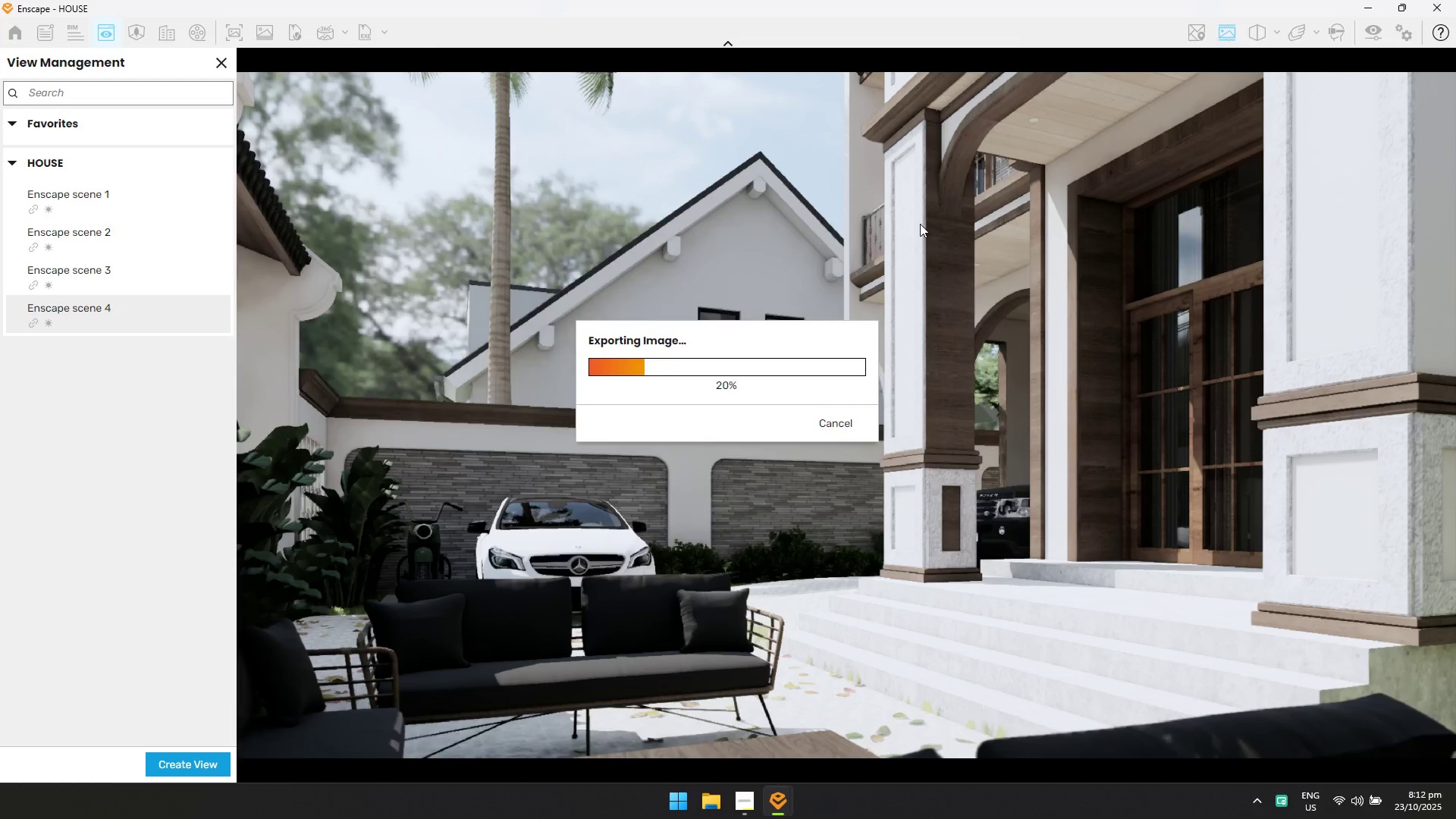 
key(Alt+Tab)
 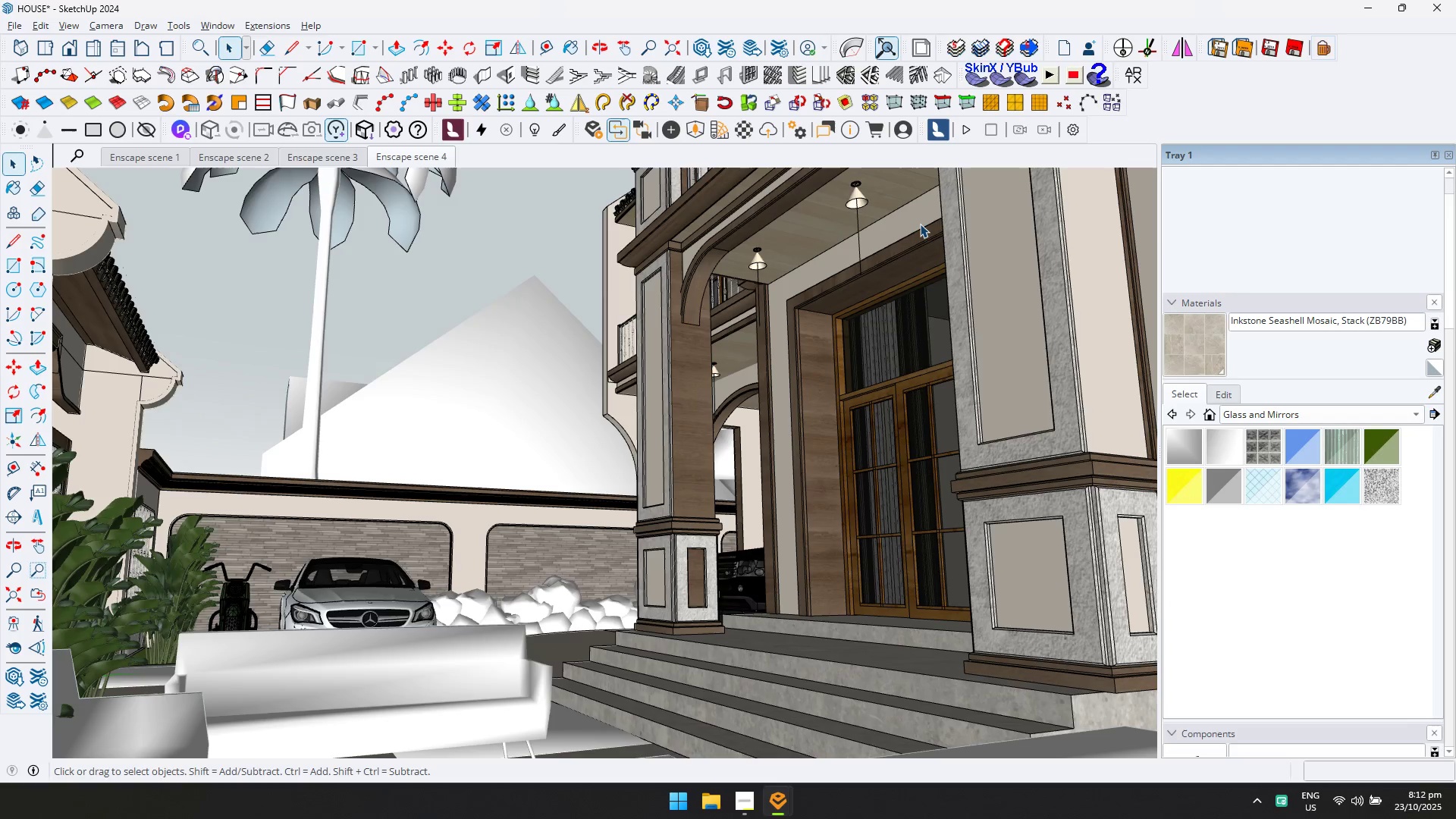 
key(Alt+AltLeft)
 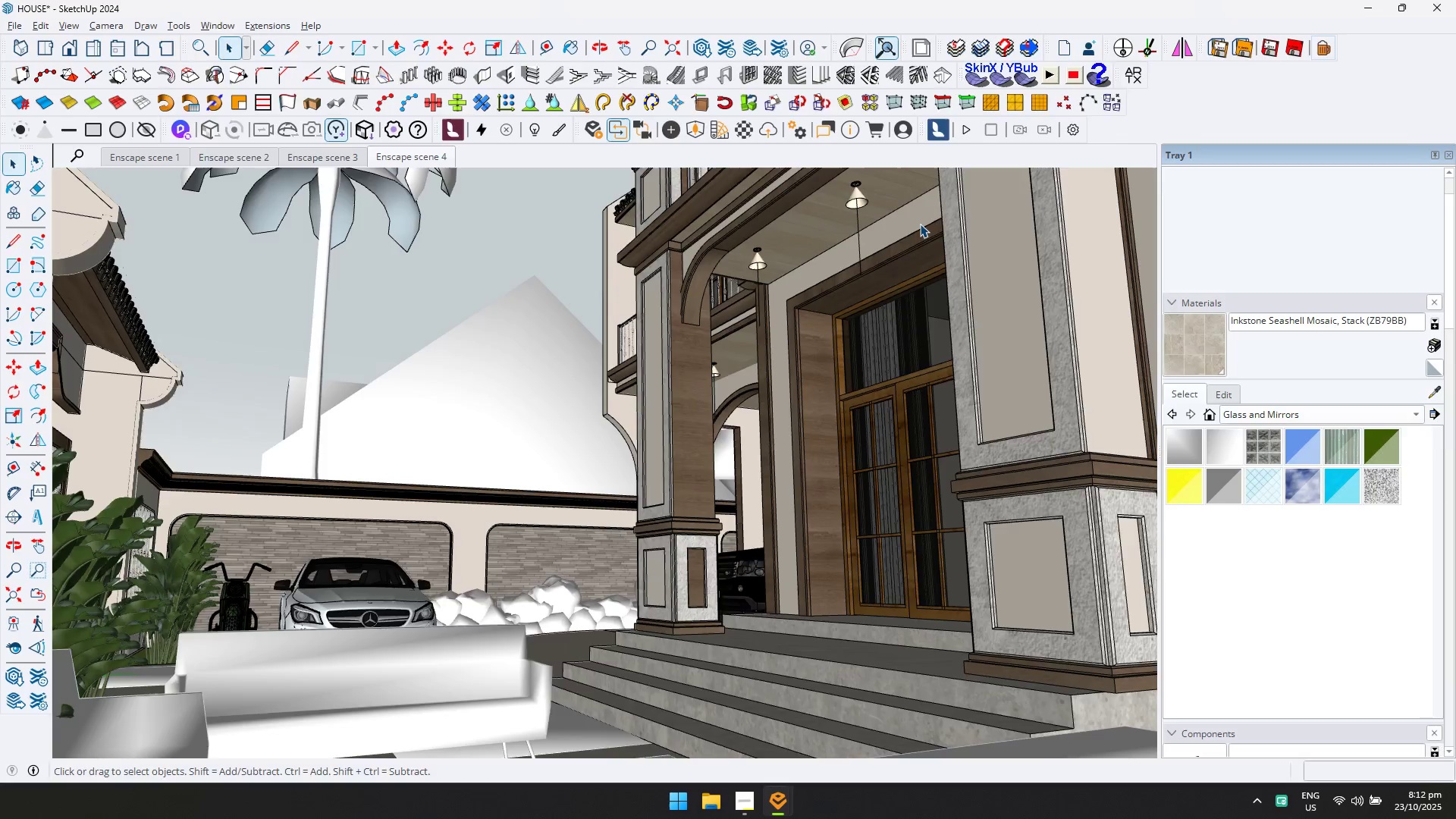 
key(Alt+Tab)
 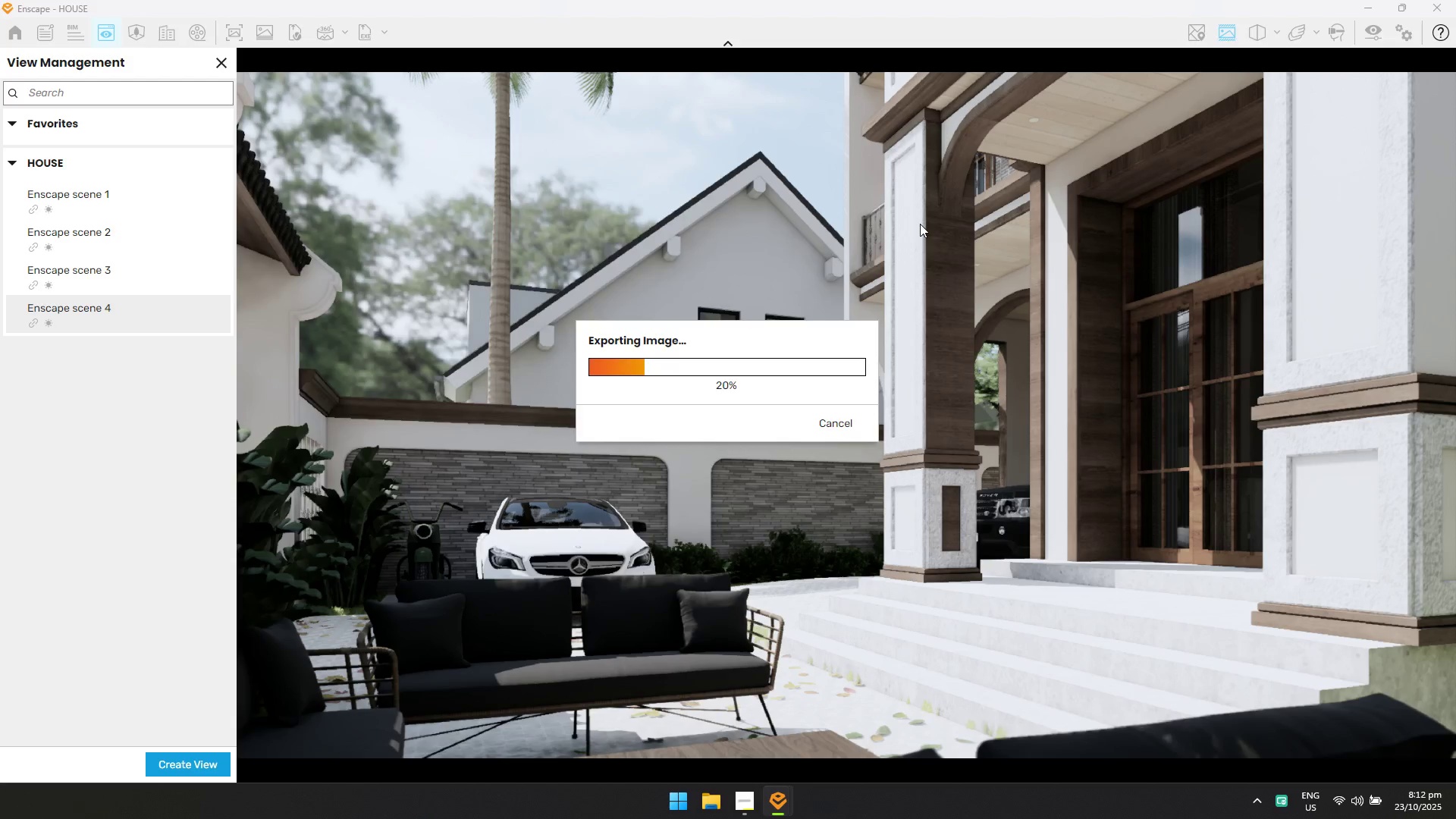 
key(Alt+AltLeft)
 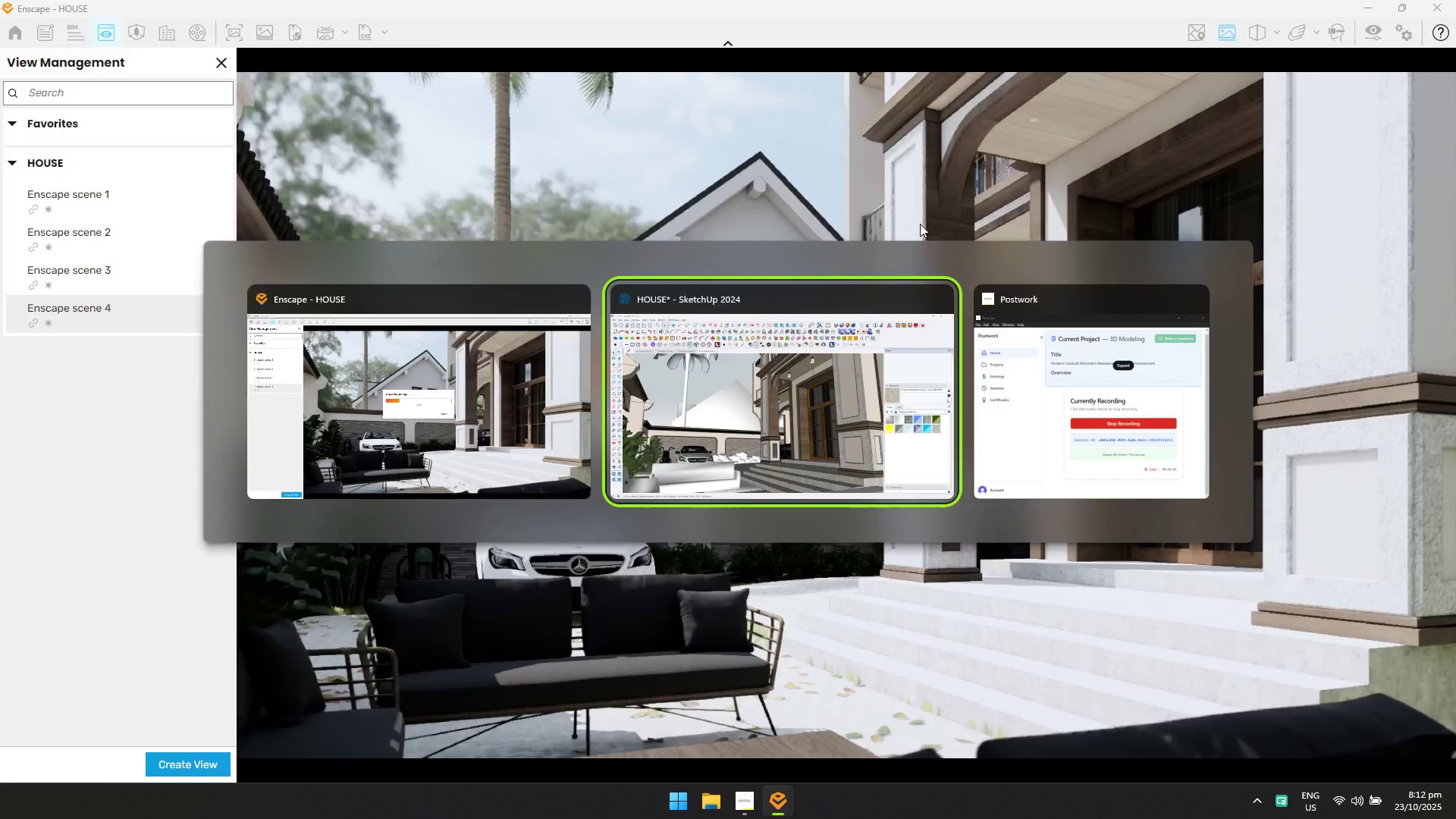 
key(Alt+Tab)
 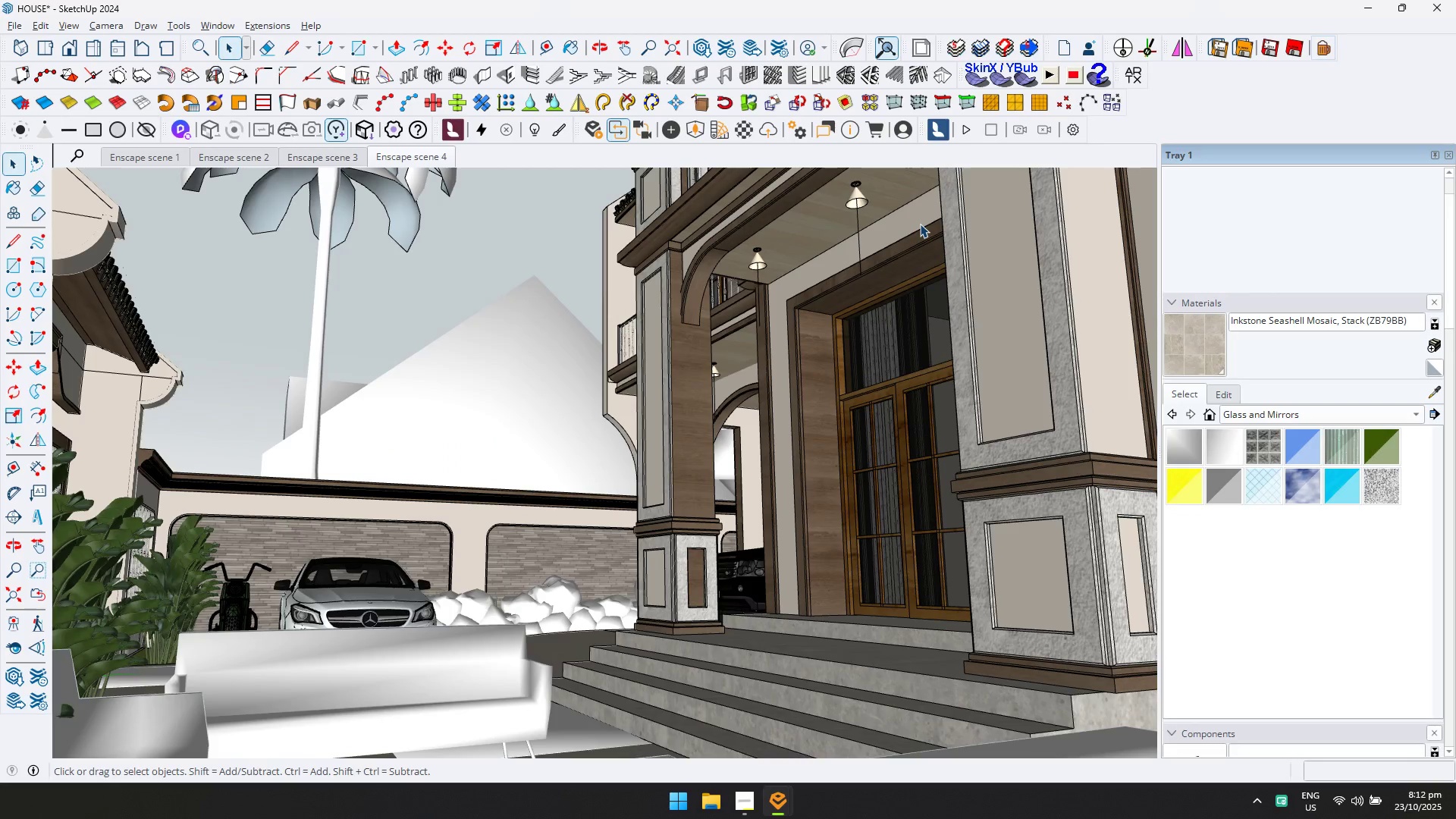 
key(Alt+AltLeft)
 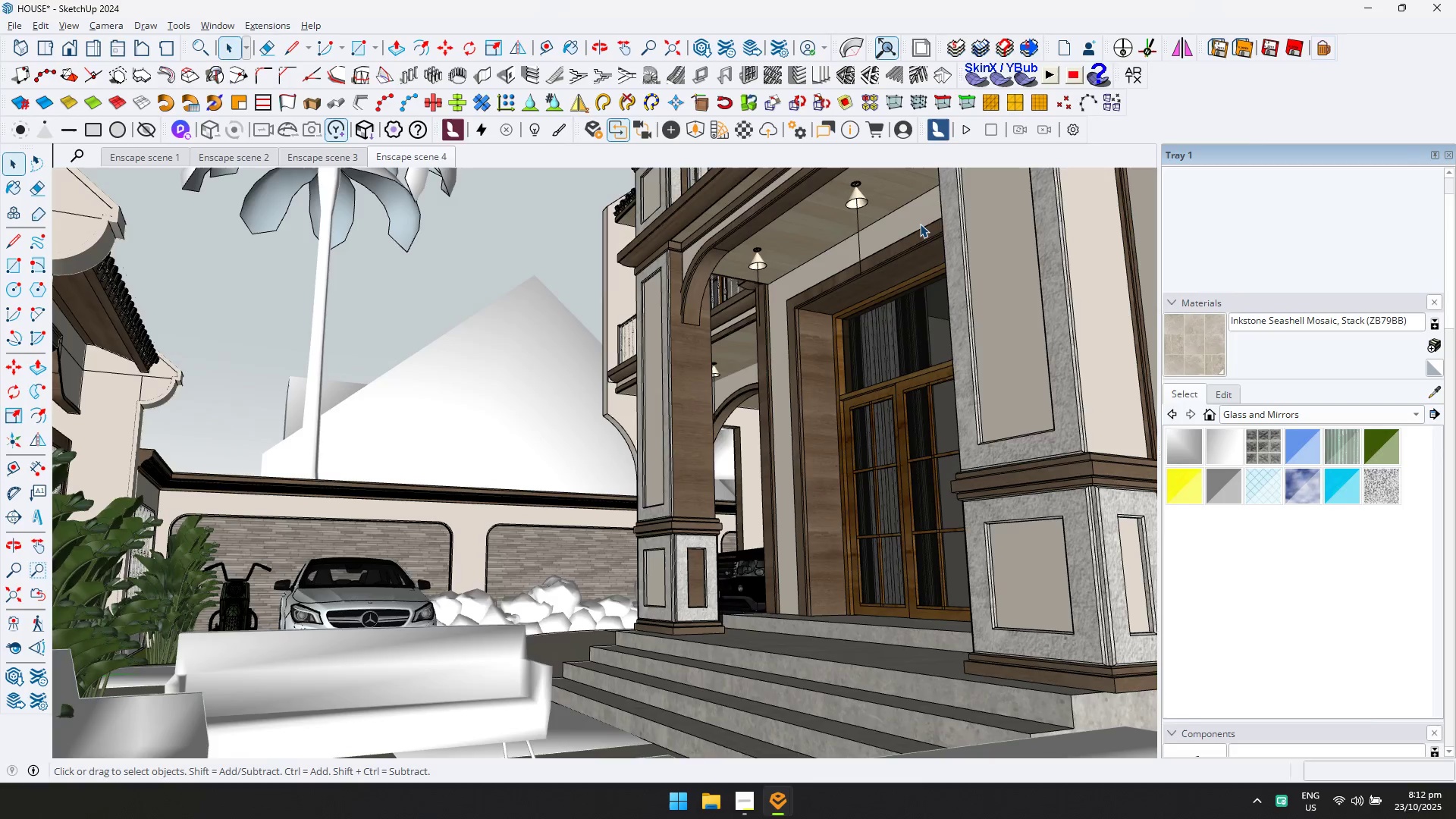 
key(Alt+Tab)
 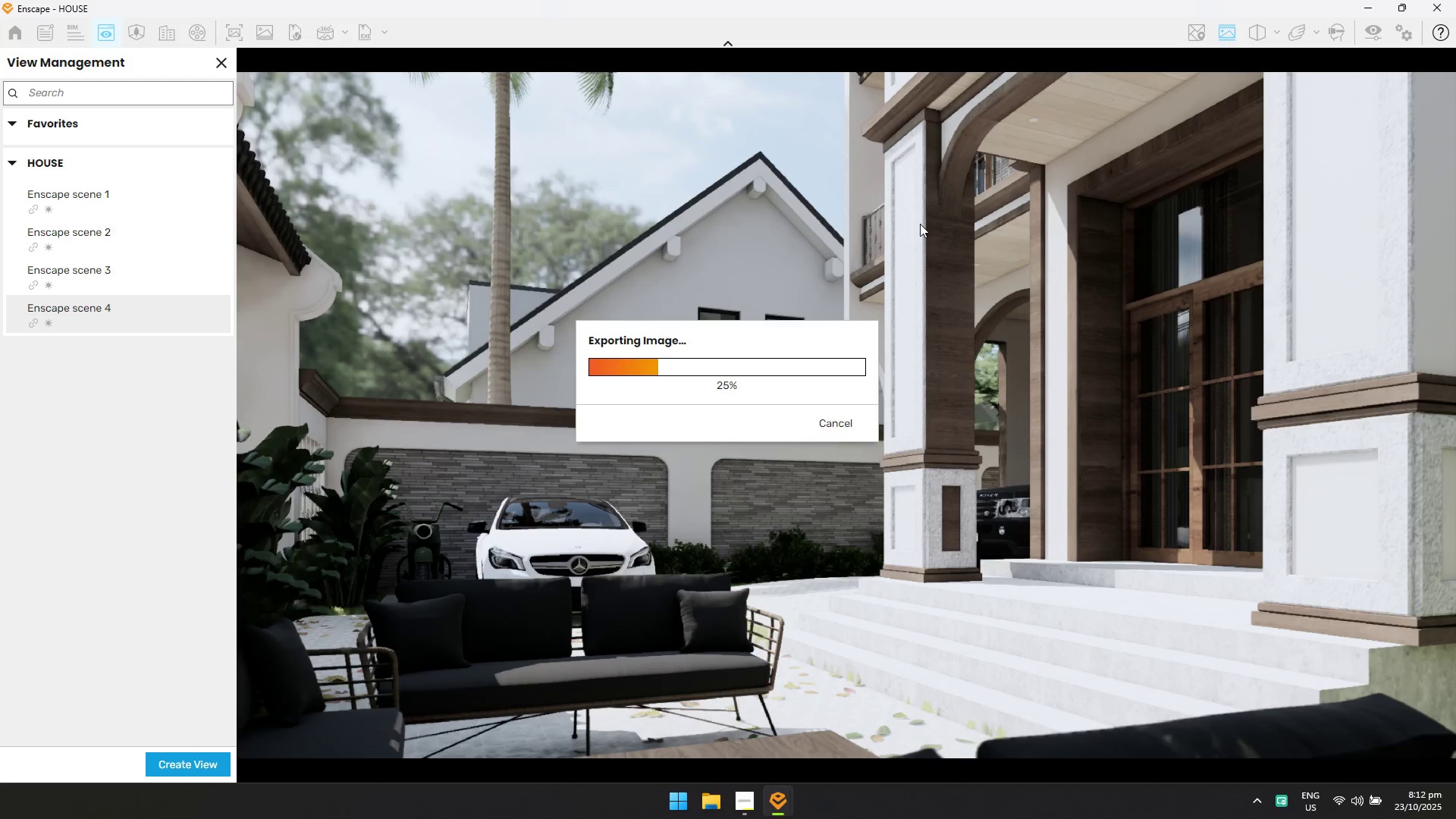 
key(Alt+AltLeft)
 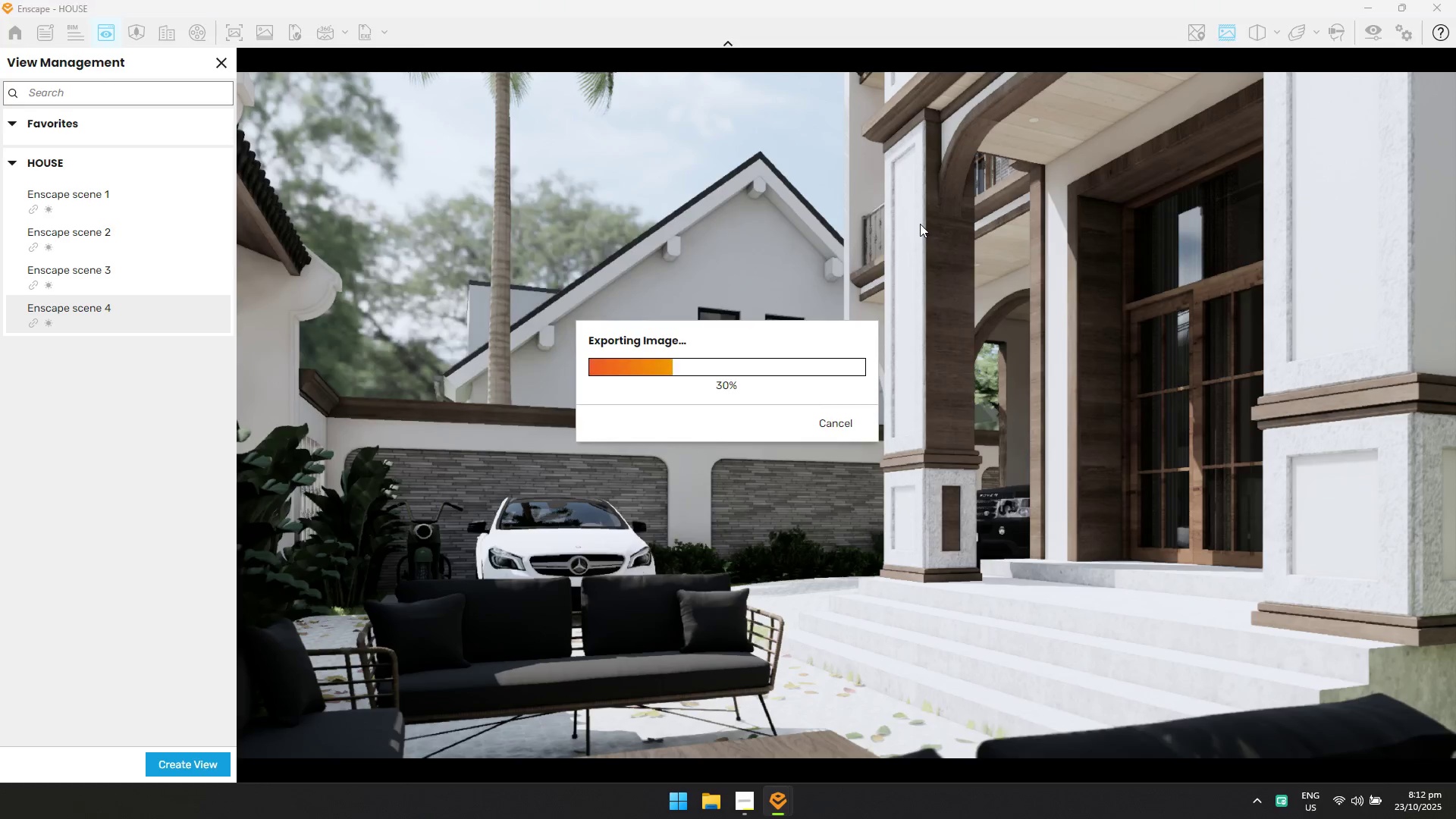 
key(Alt+Tab)
 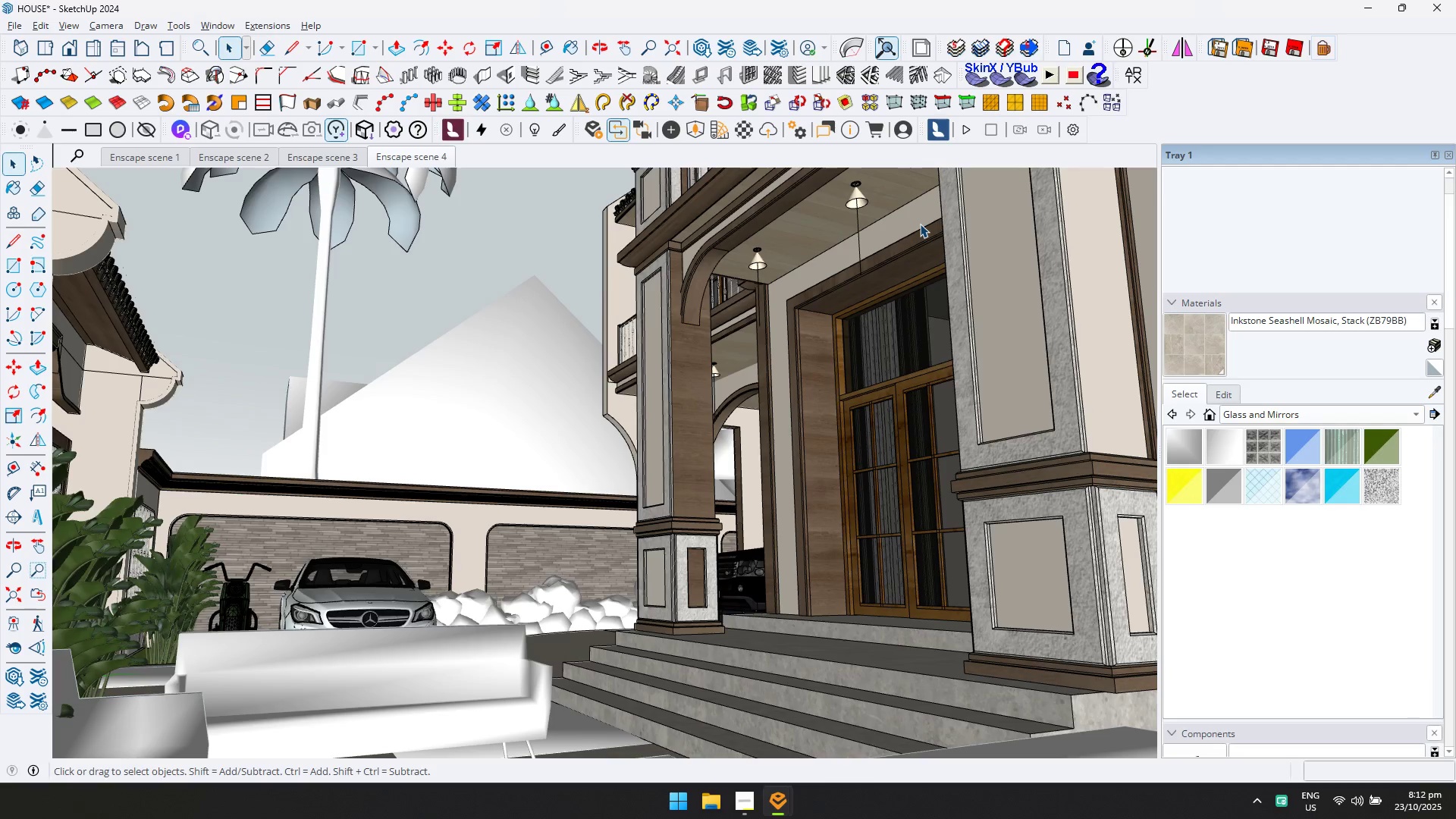 
key(Alt+AltLeft)
 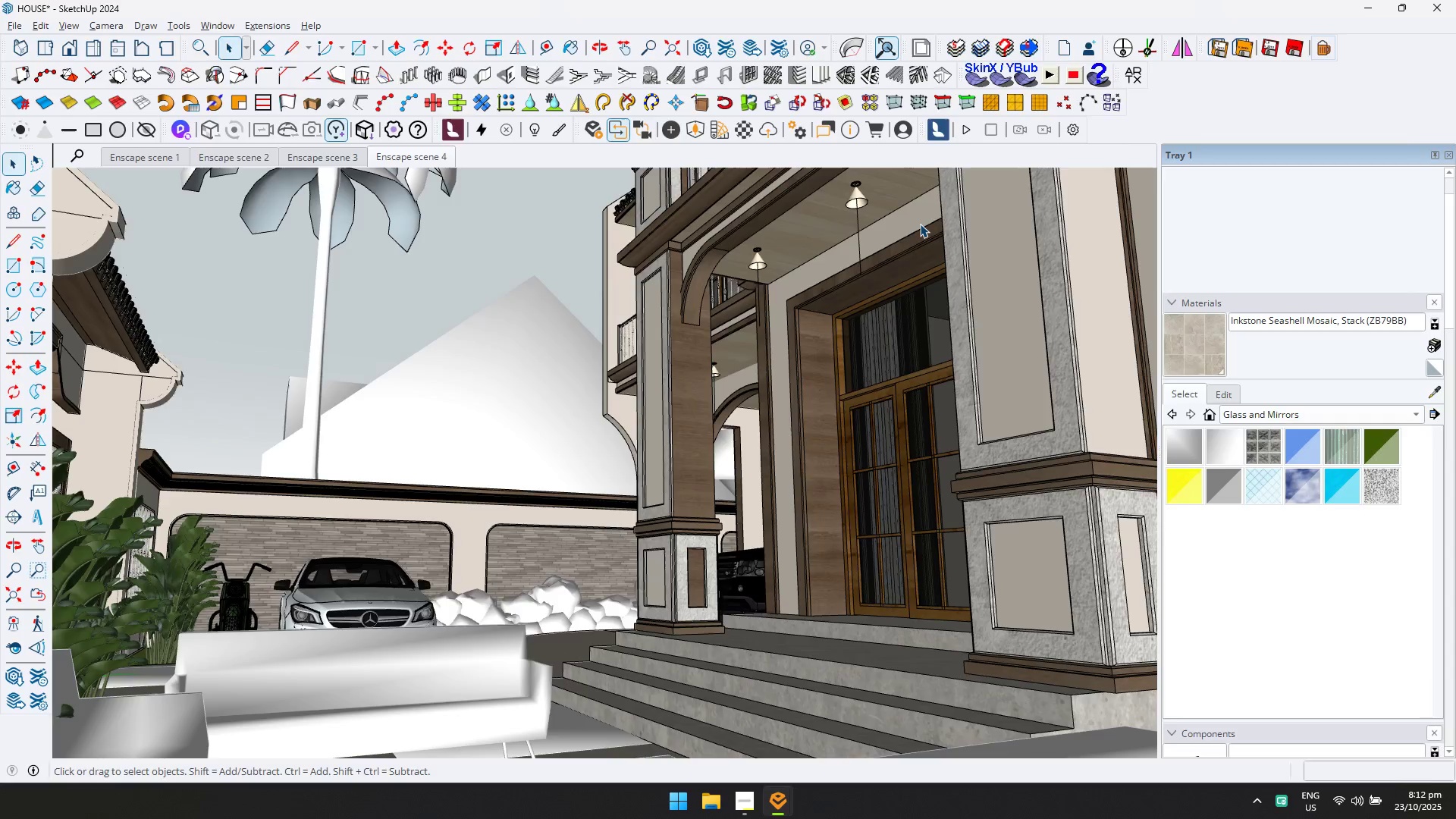 
key(Alt+Tab)
 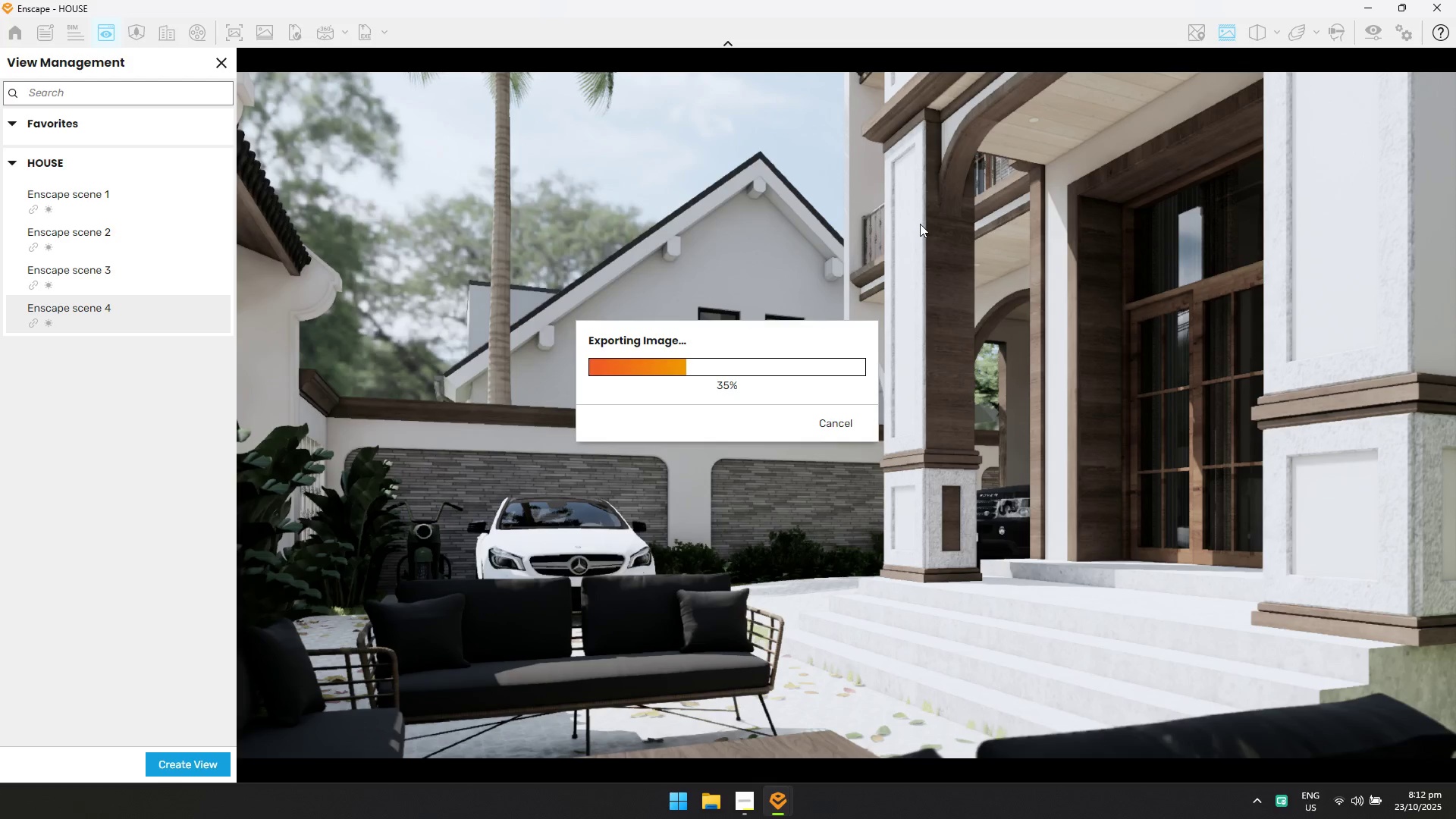 
key(Alt+AltLeft)
 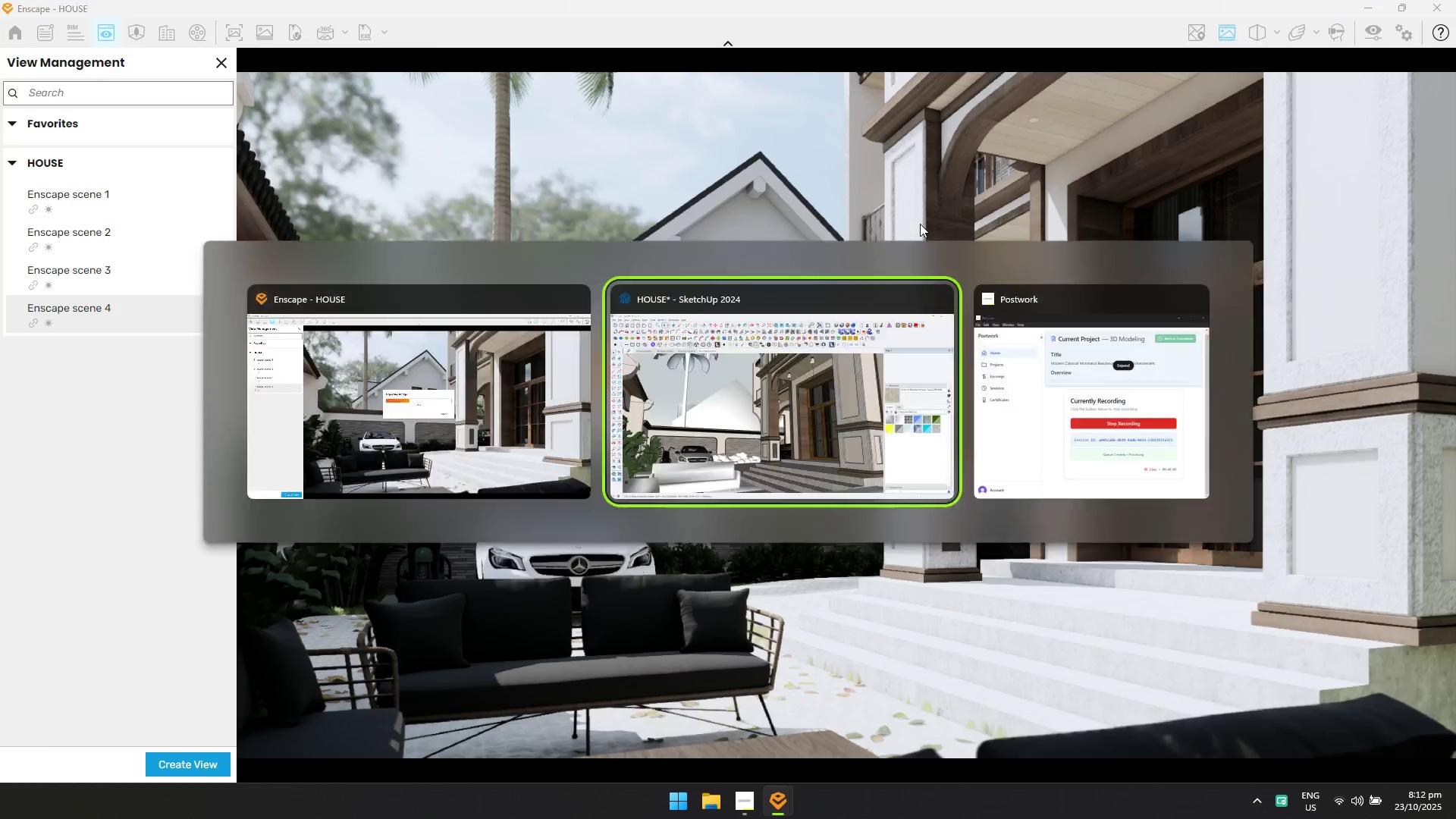 
key(Alt+Tab)
 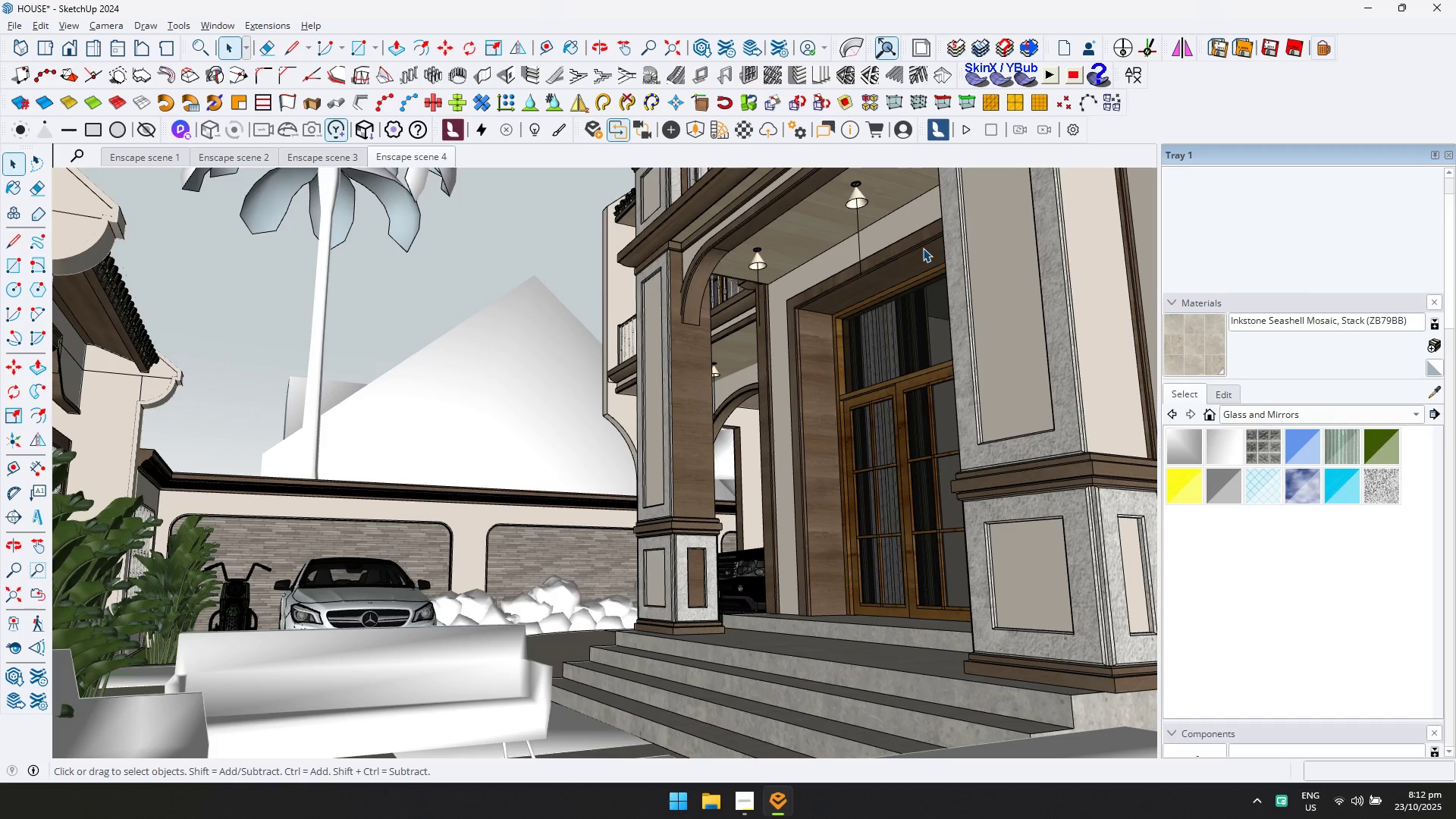 
key(Alt+AltLeft)
 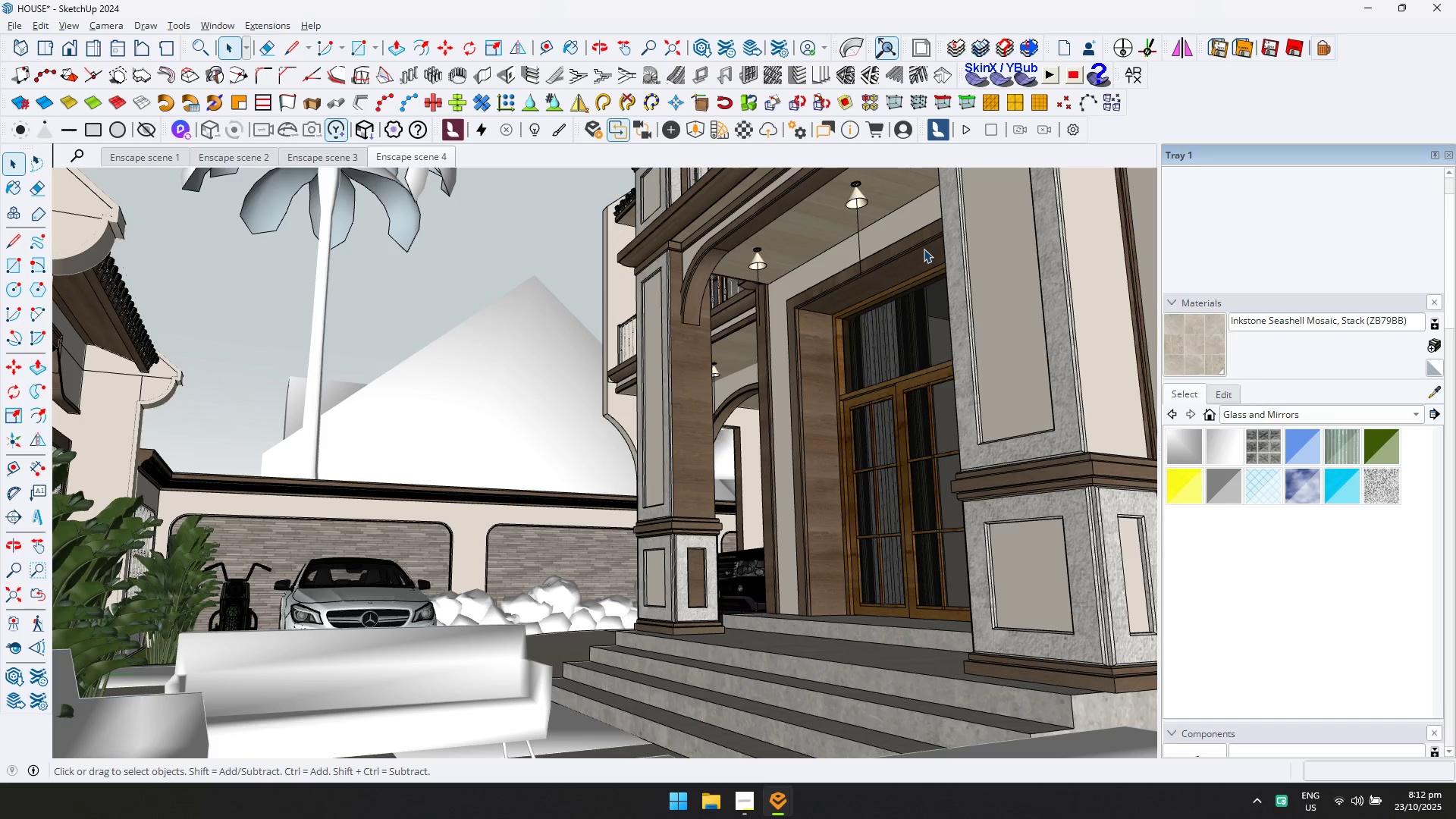 
key(Alt+Tab)
 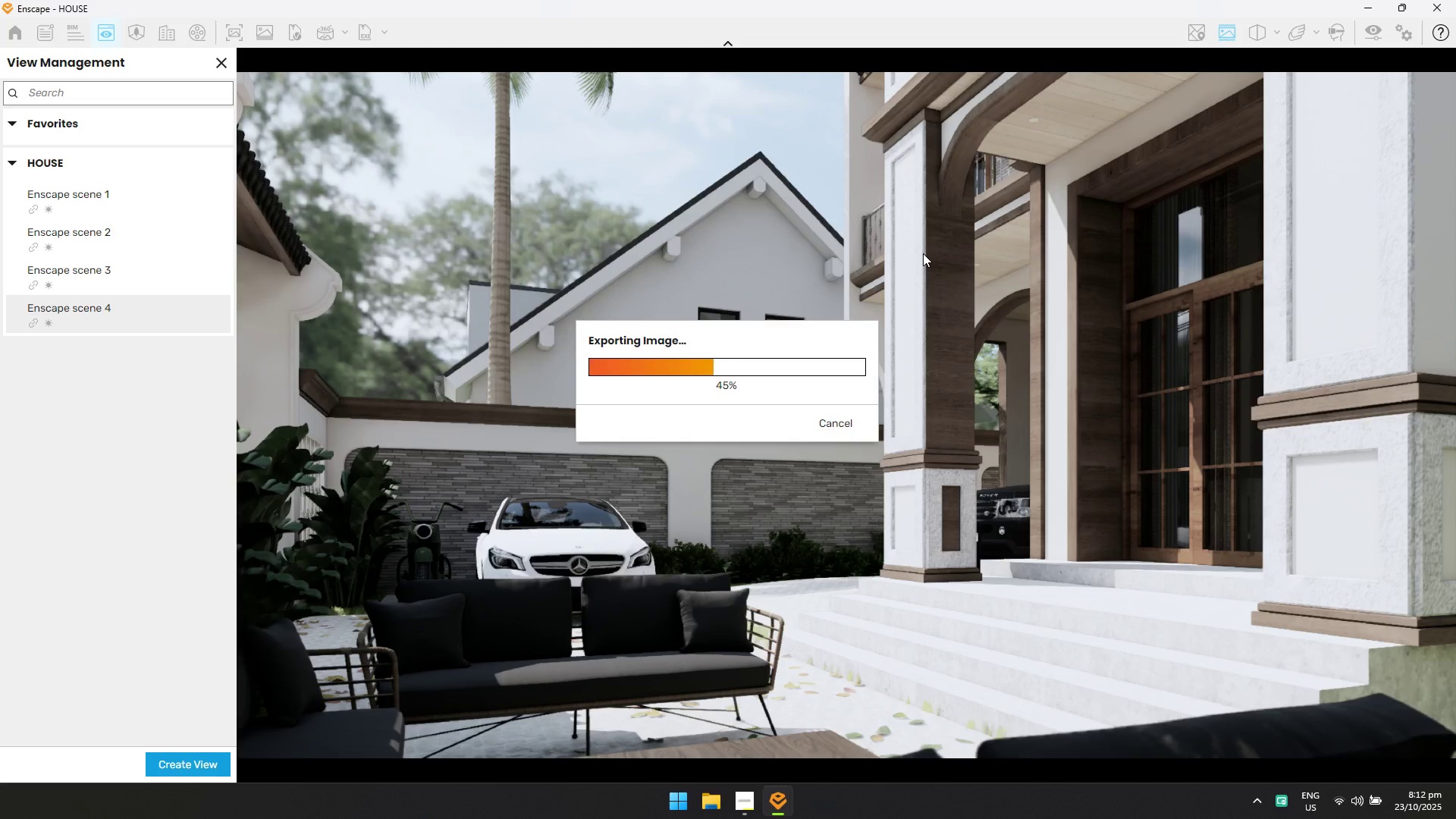 
key(Alt+AltLeft)
 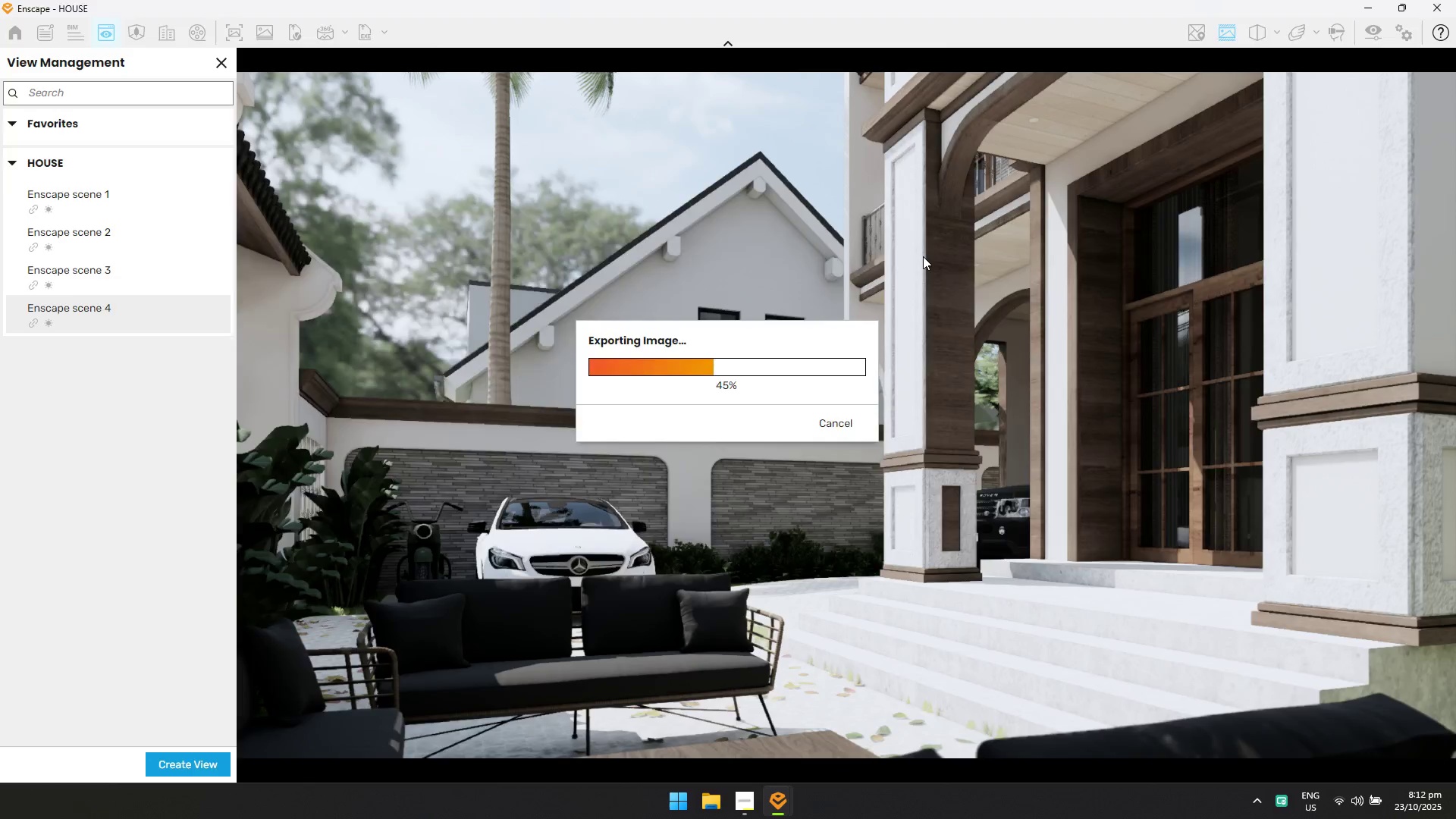 
key(Alt+Tab)
 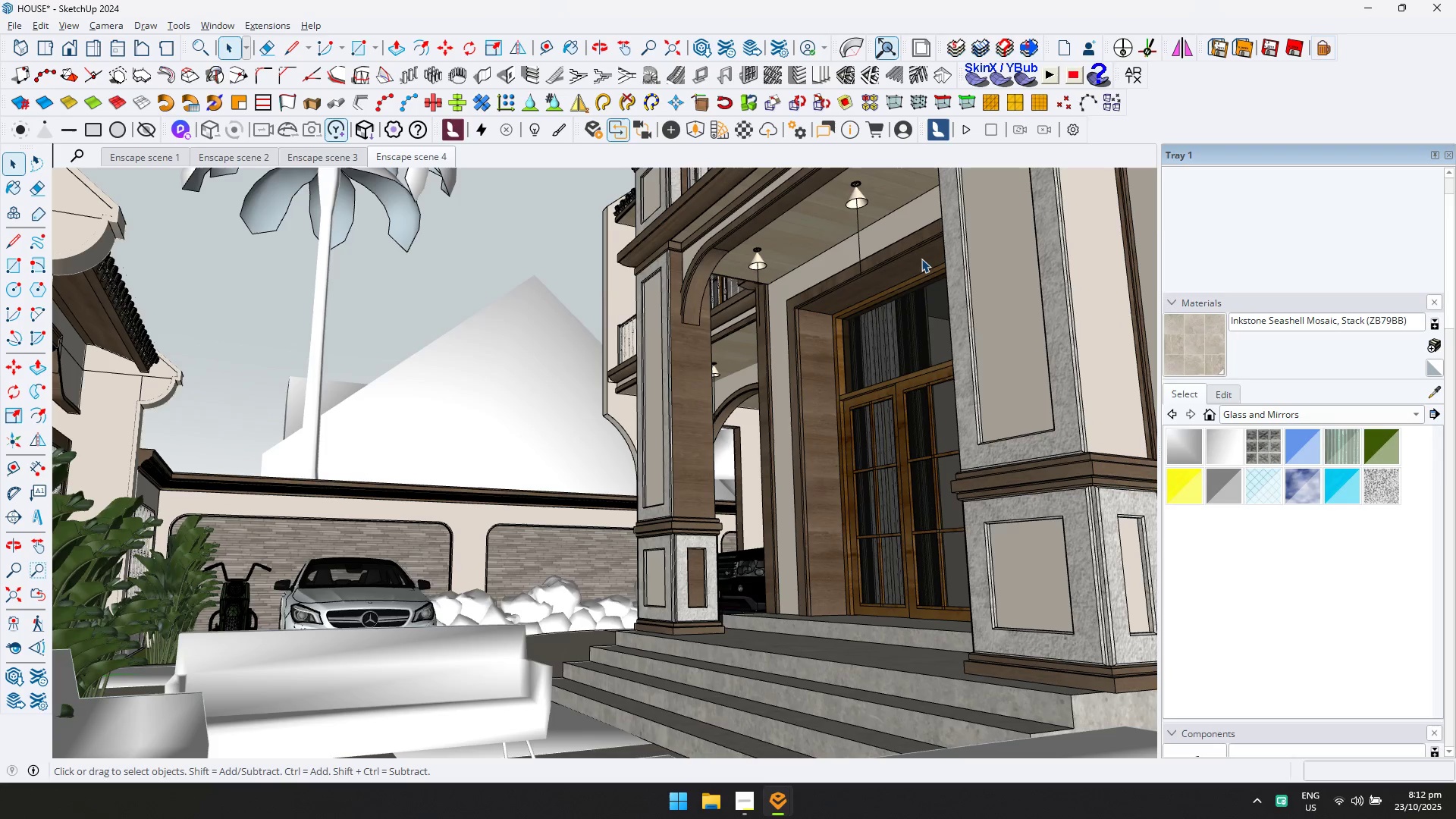 
key(Alt+AltLeft)
 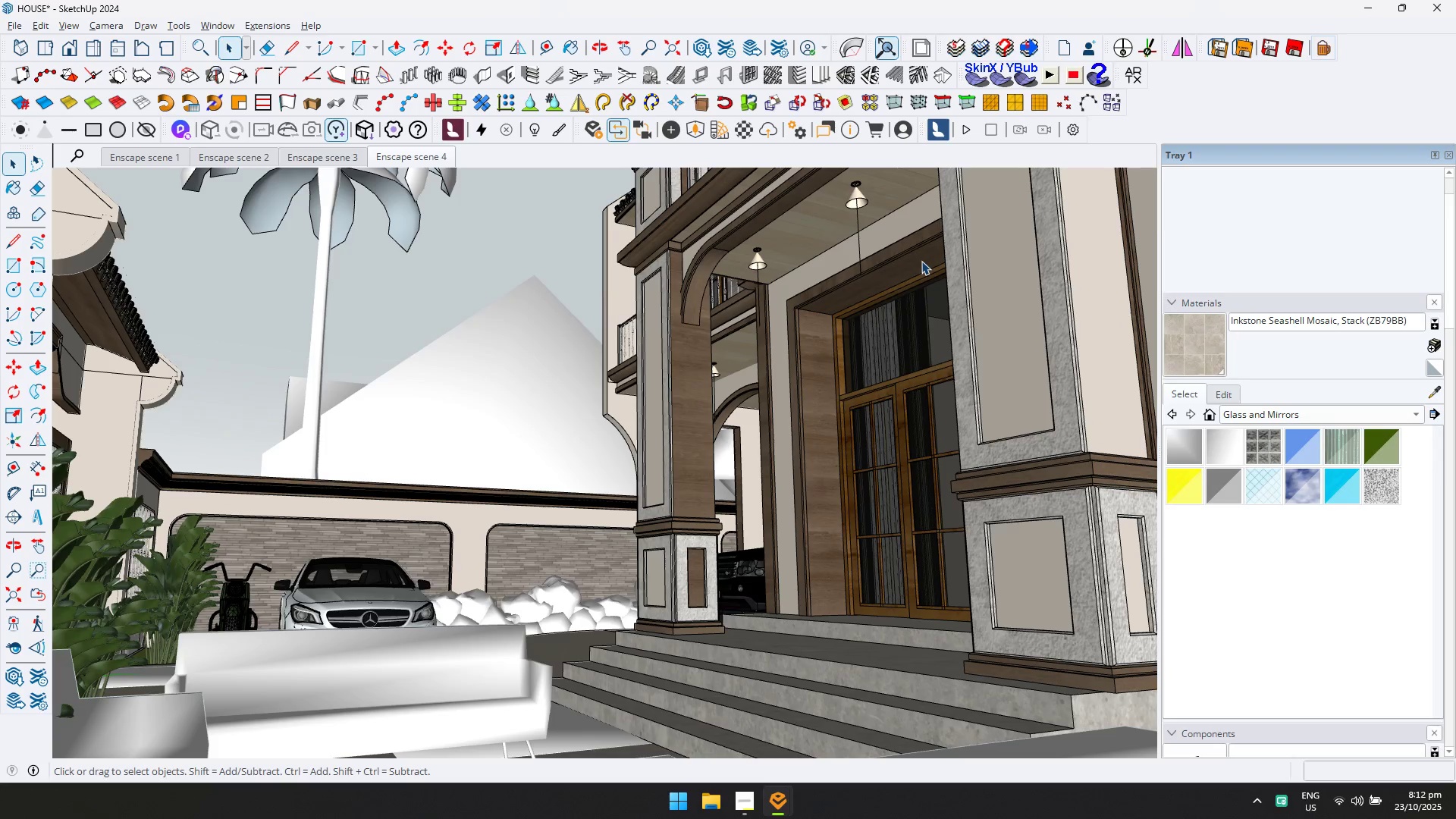 
key(Alt+Tab)
 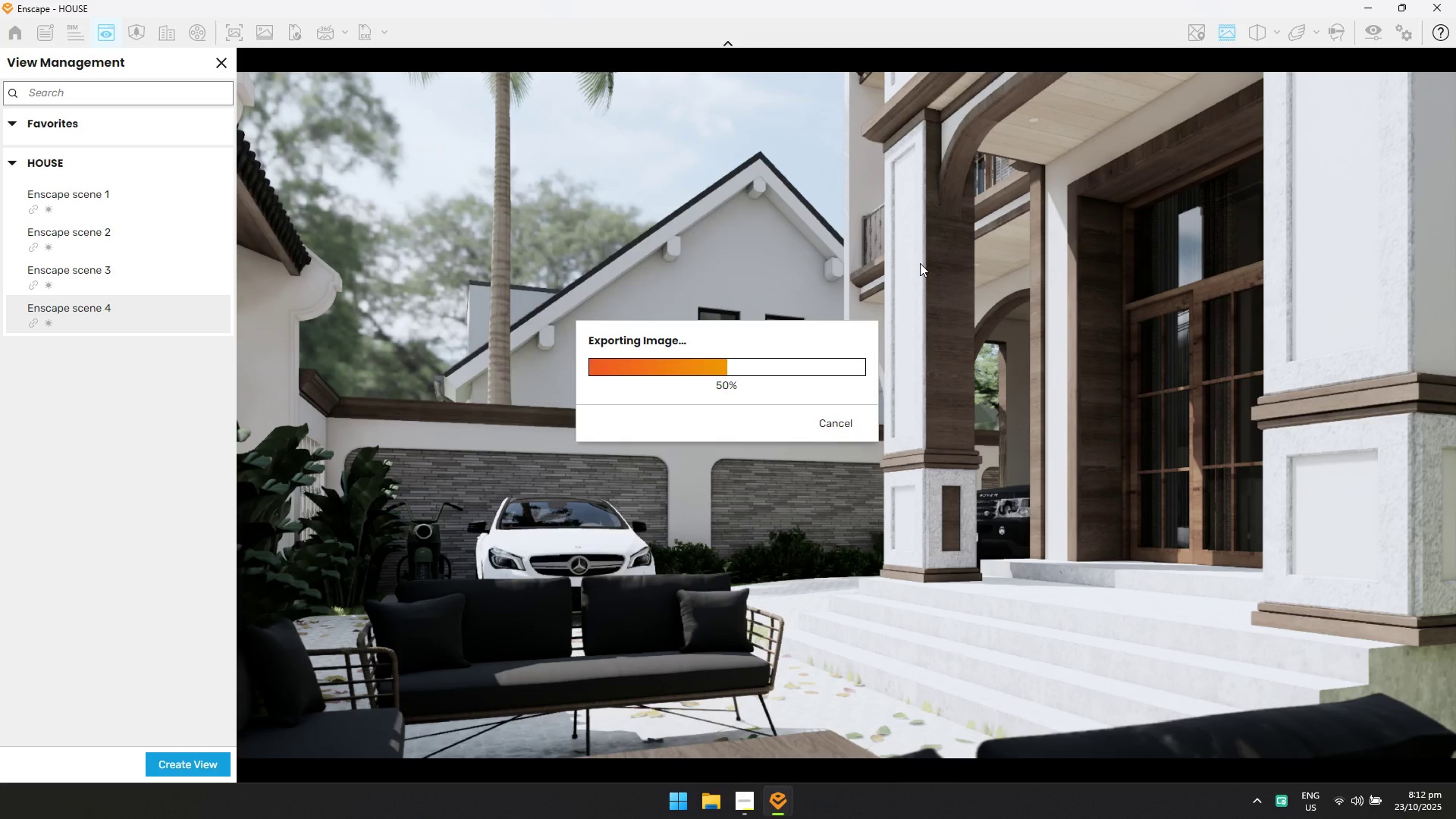 
key(Alt+AltLeft)
 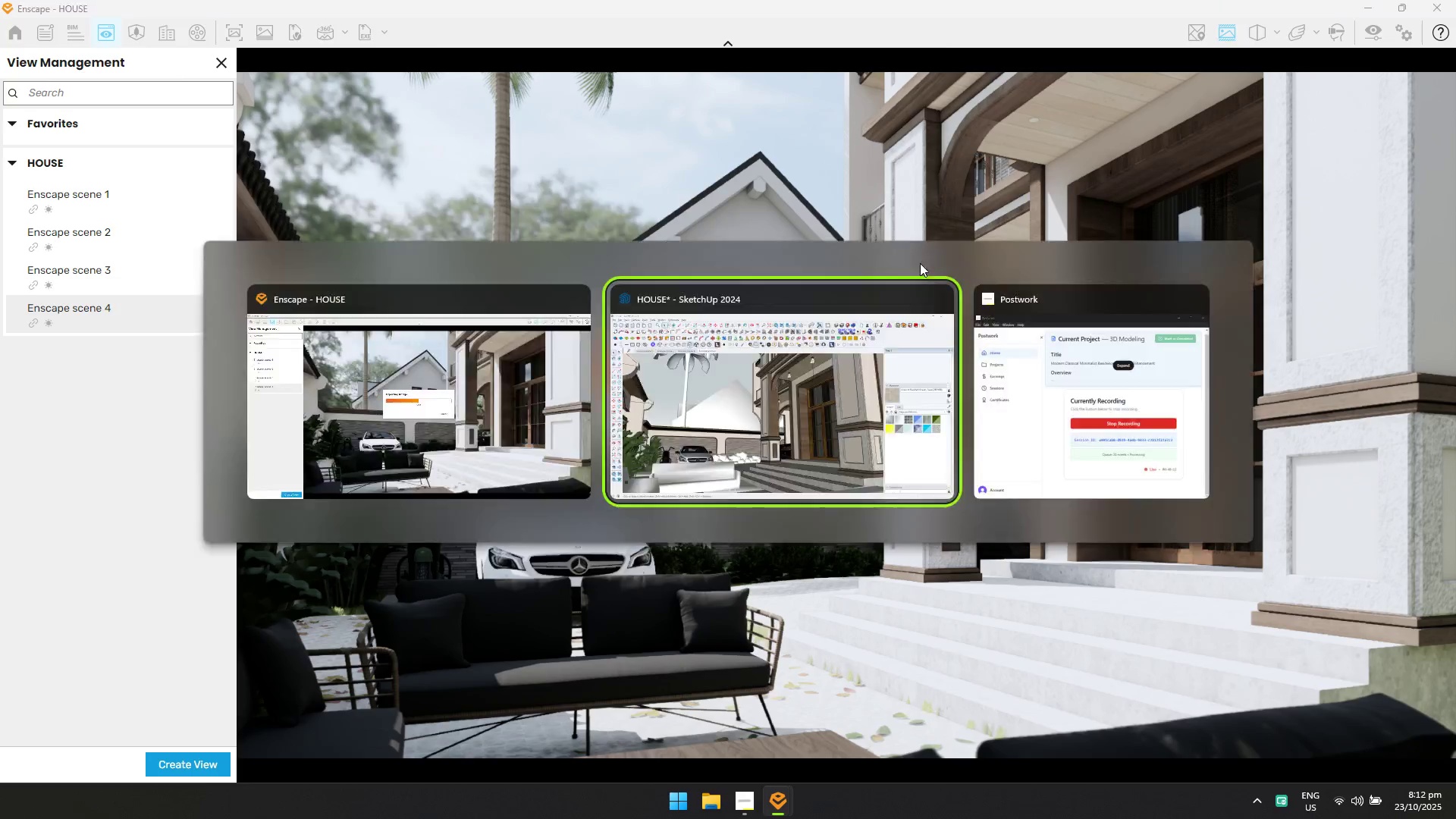 
key(Alt+Tab)
 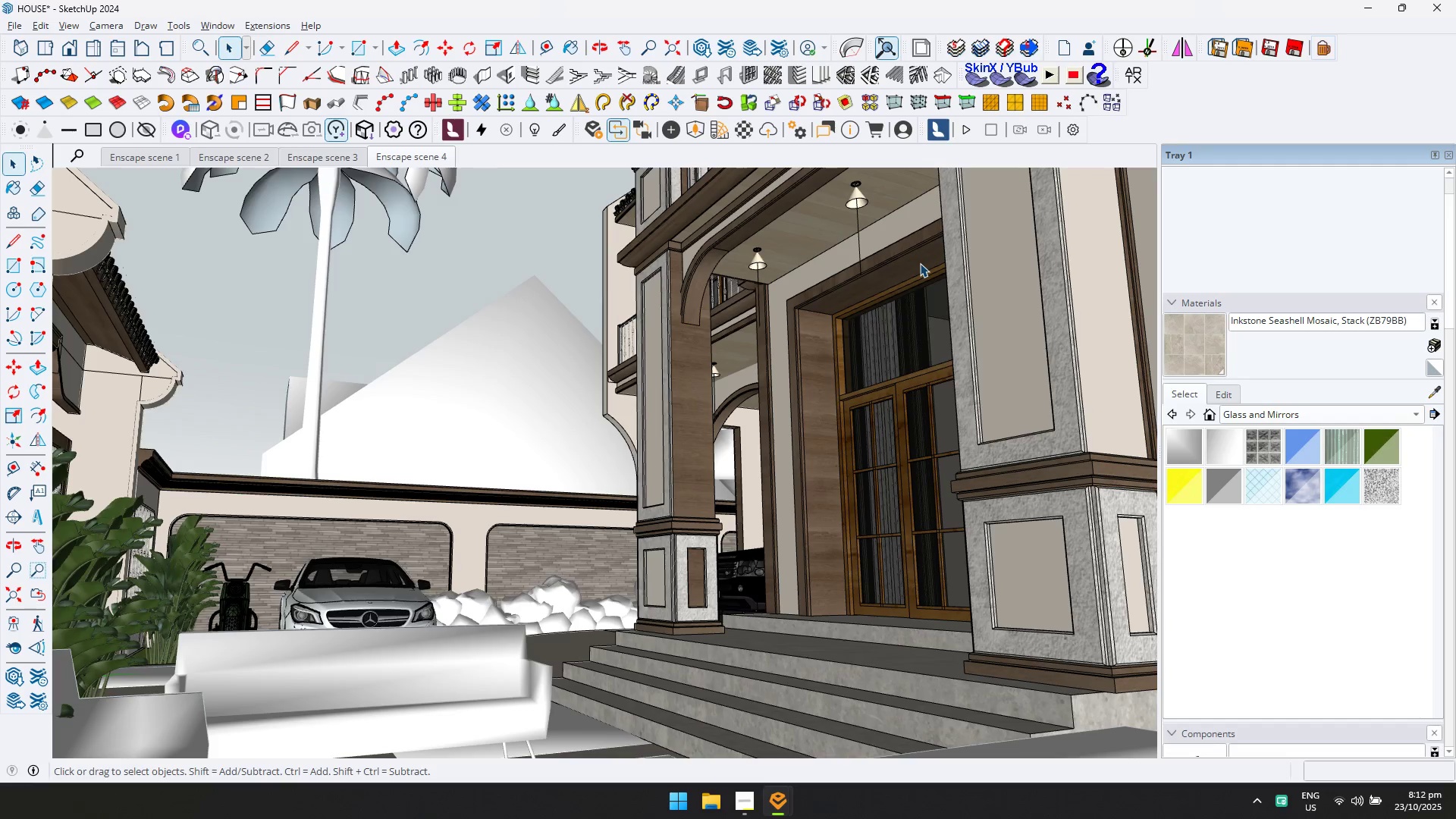 
key(Alt+AltLeft)
 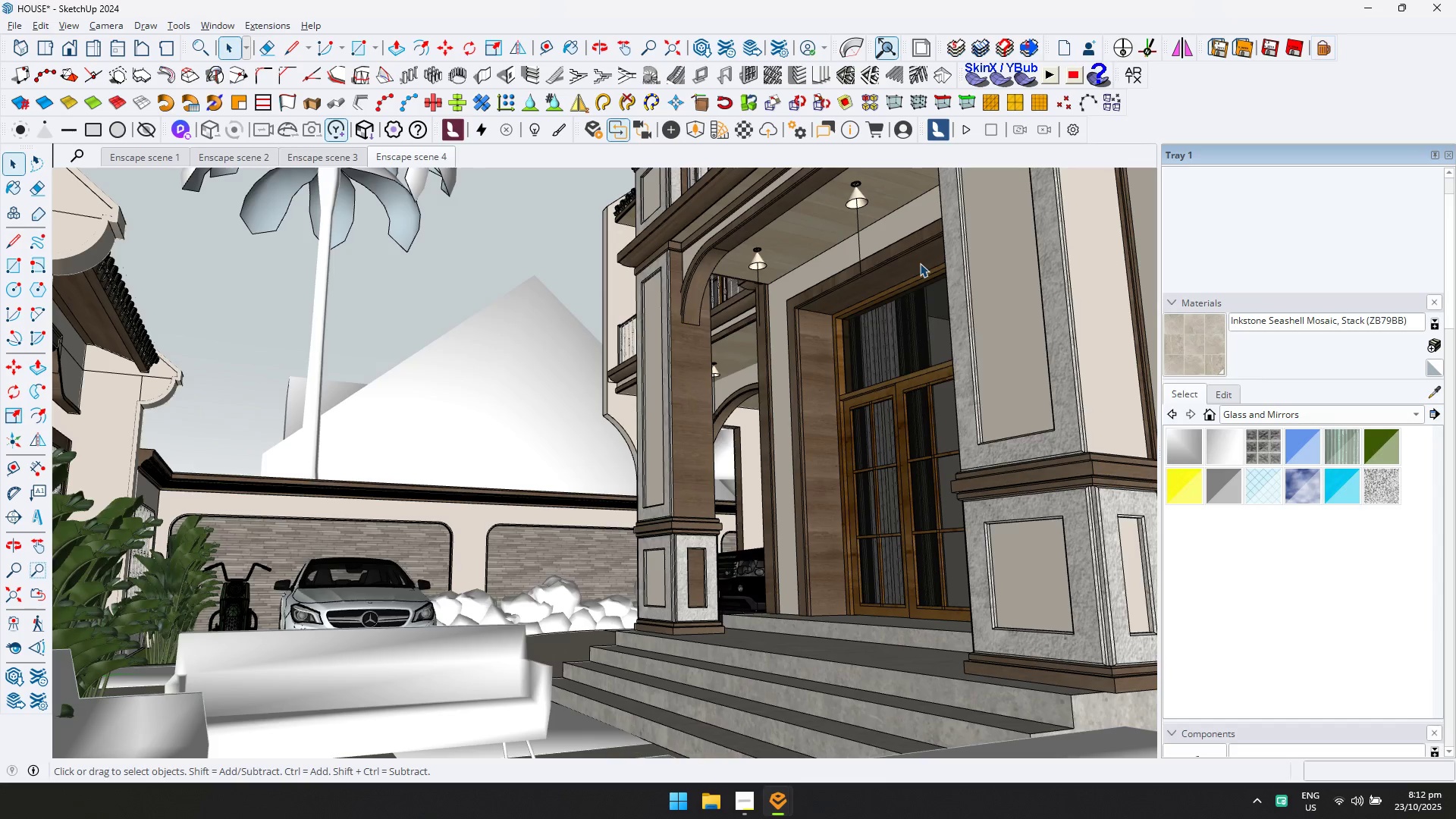 
key(Alt+Tab)
 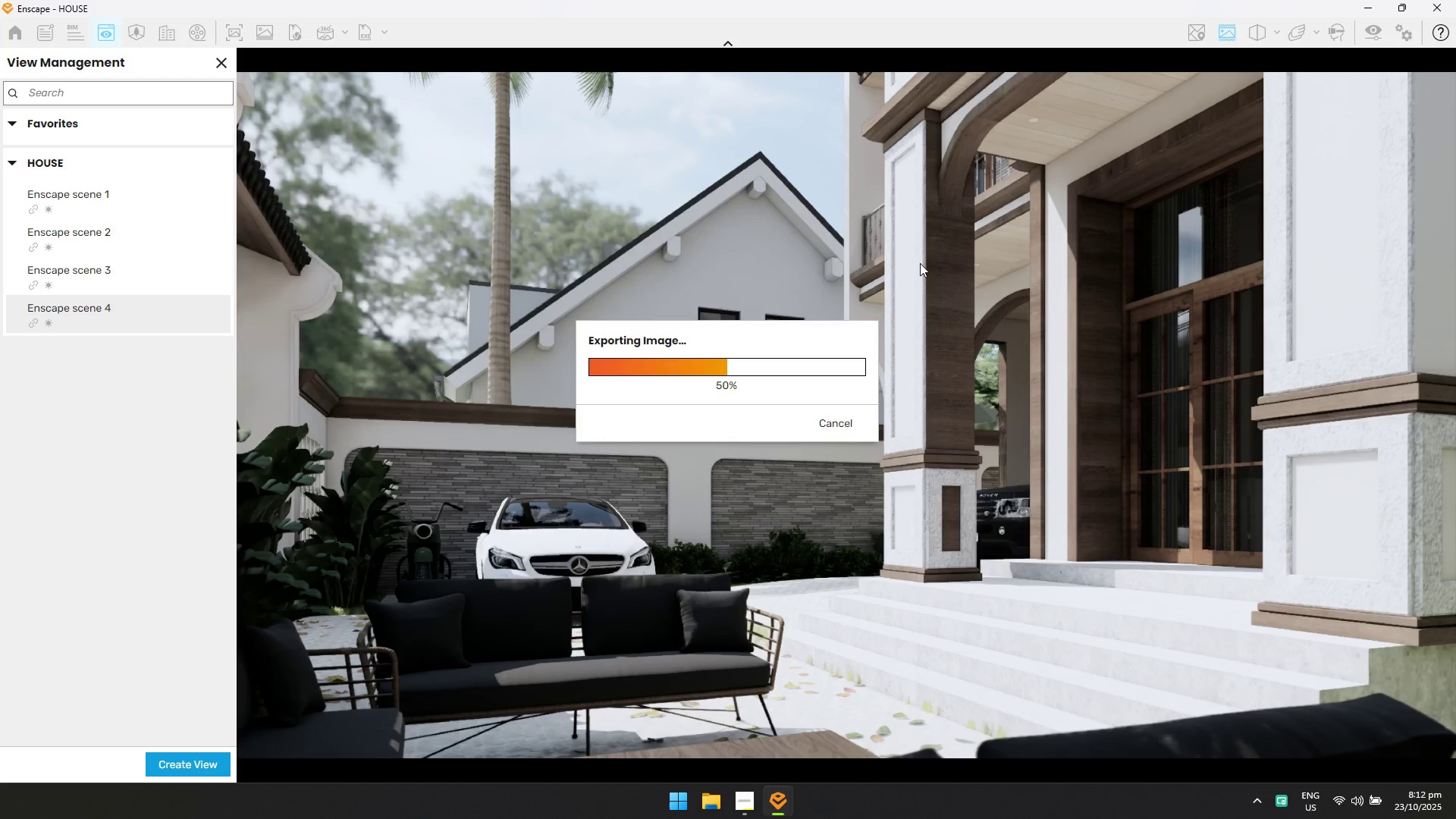 
key(Alt+AltLeft)
 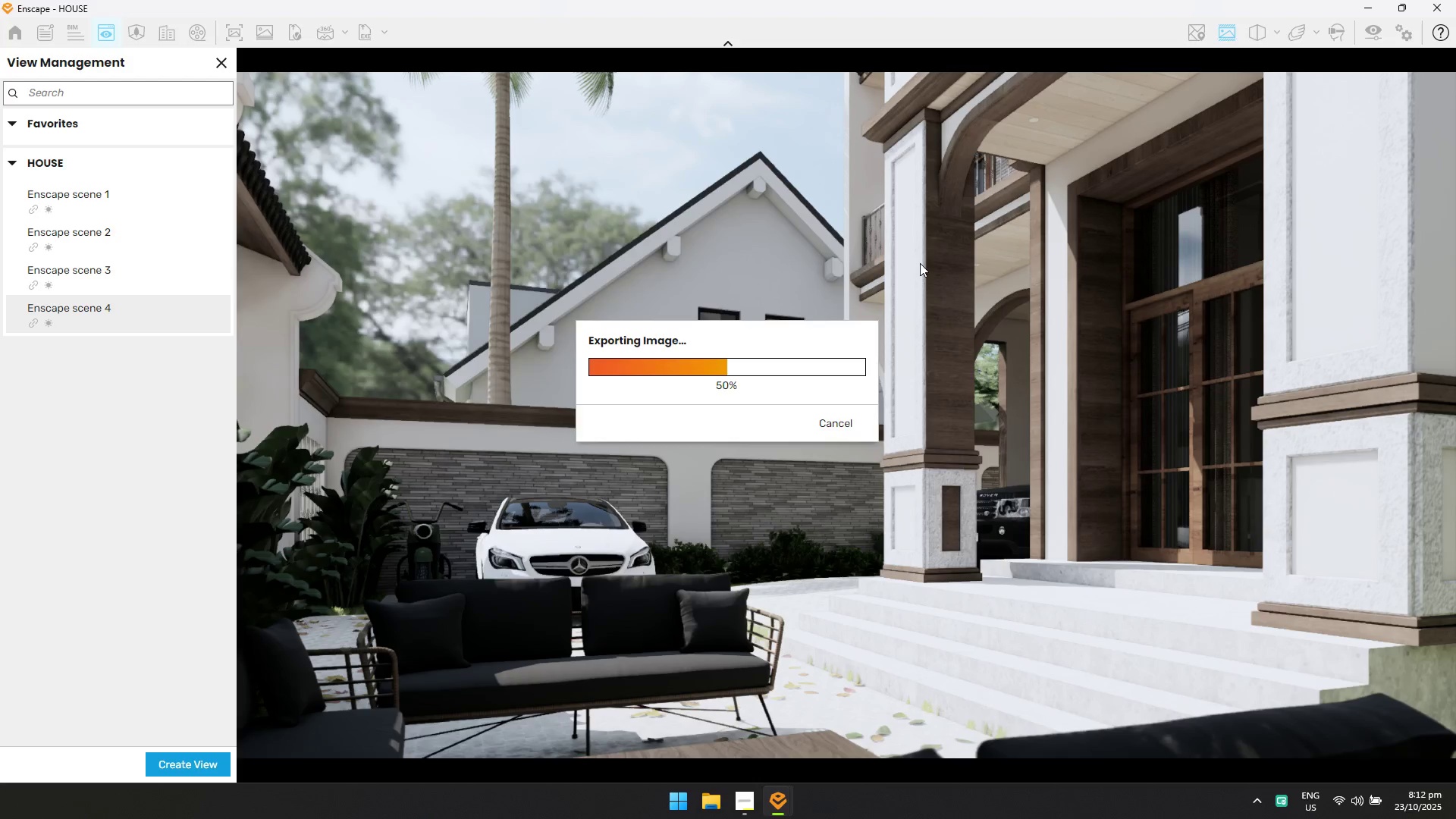 
key(Alt+Tab)
 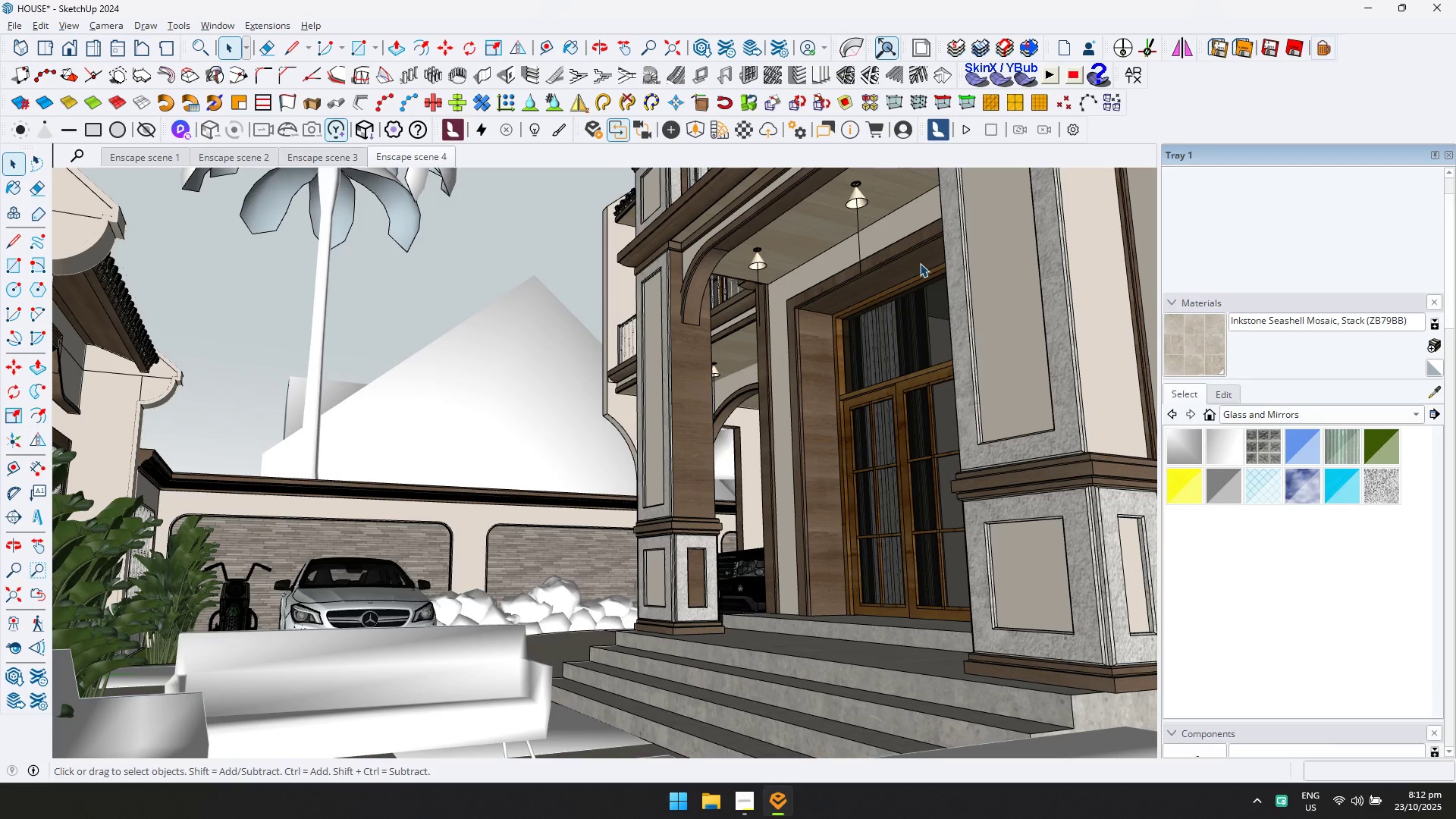 
key(Alt+AltLeft)
 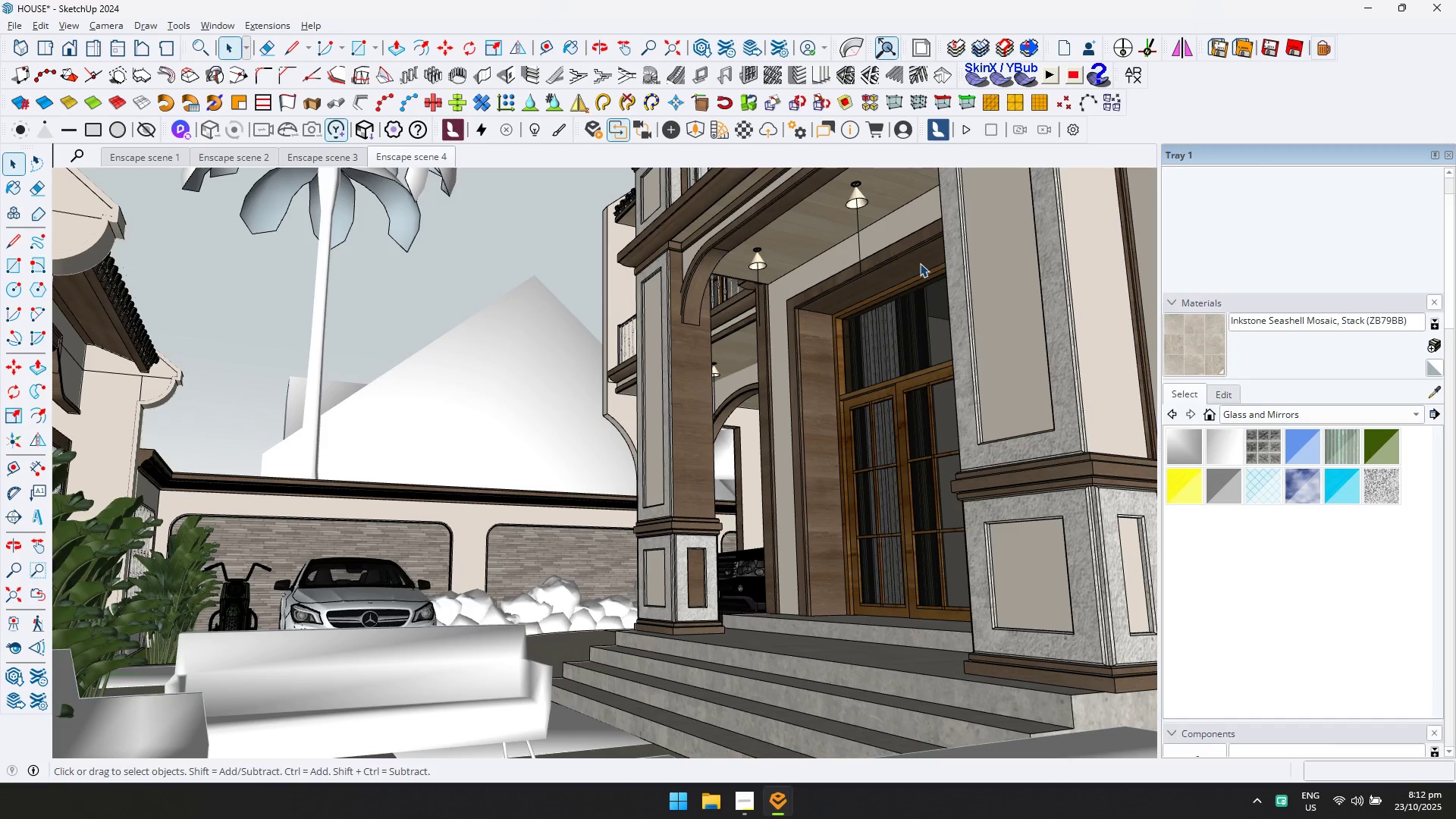 
key(Alt+Tab)
 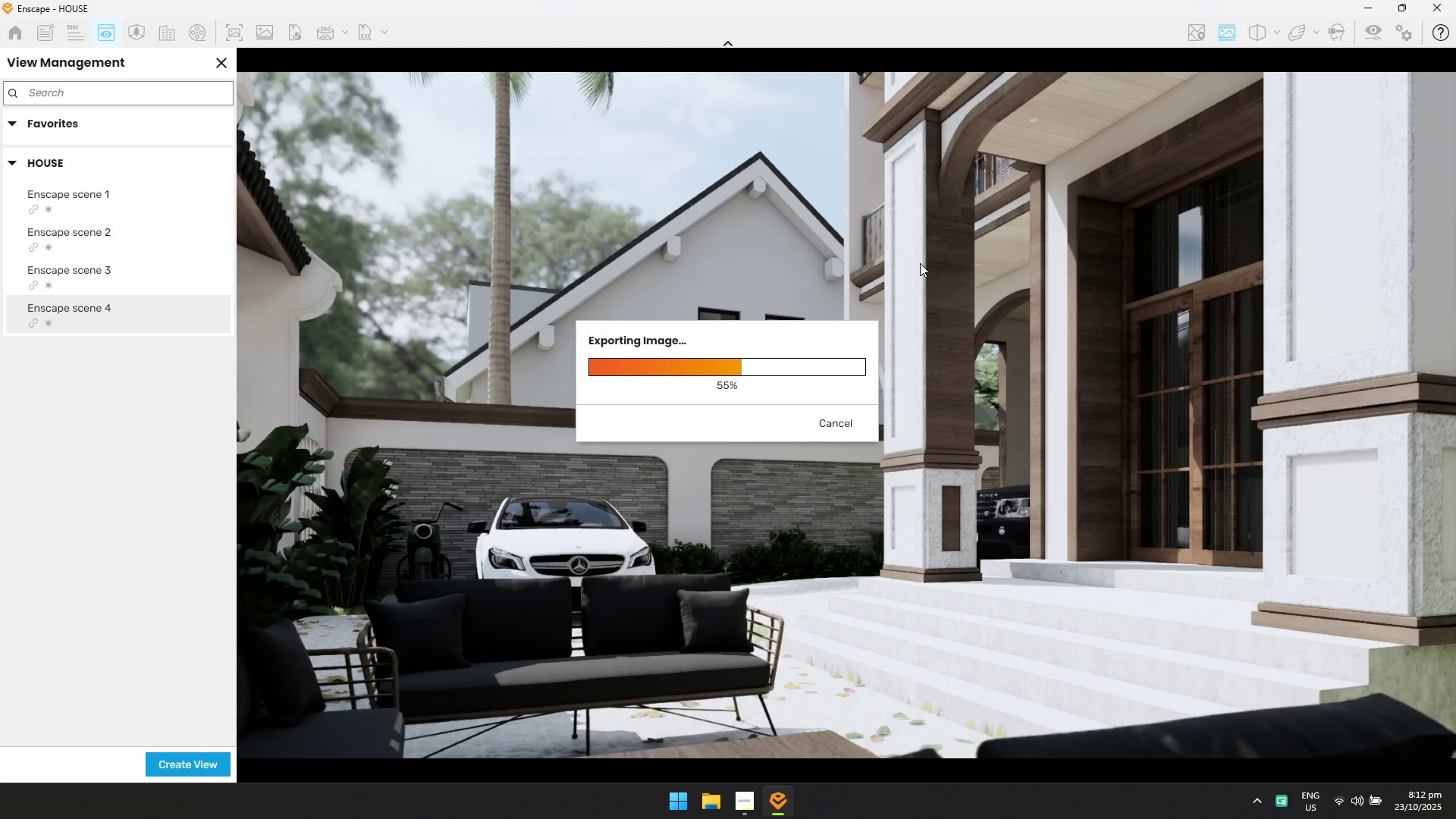 
key(Alt+AltLeft)
 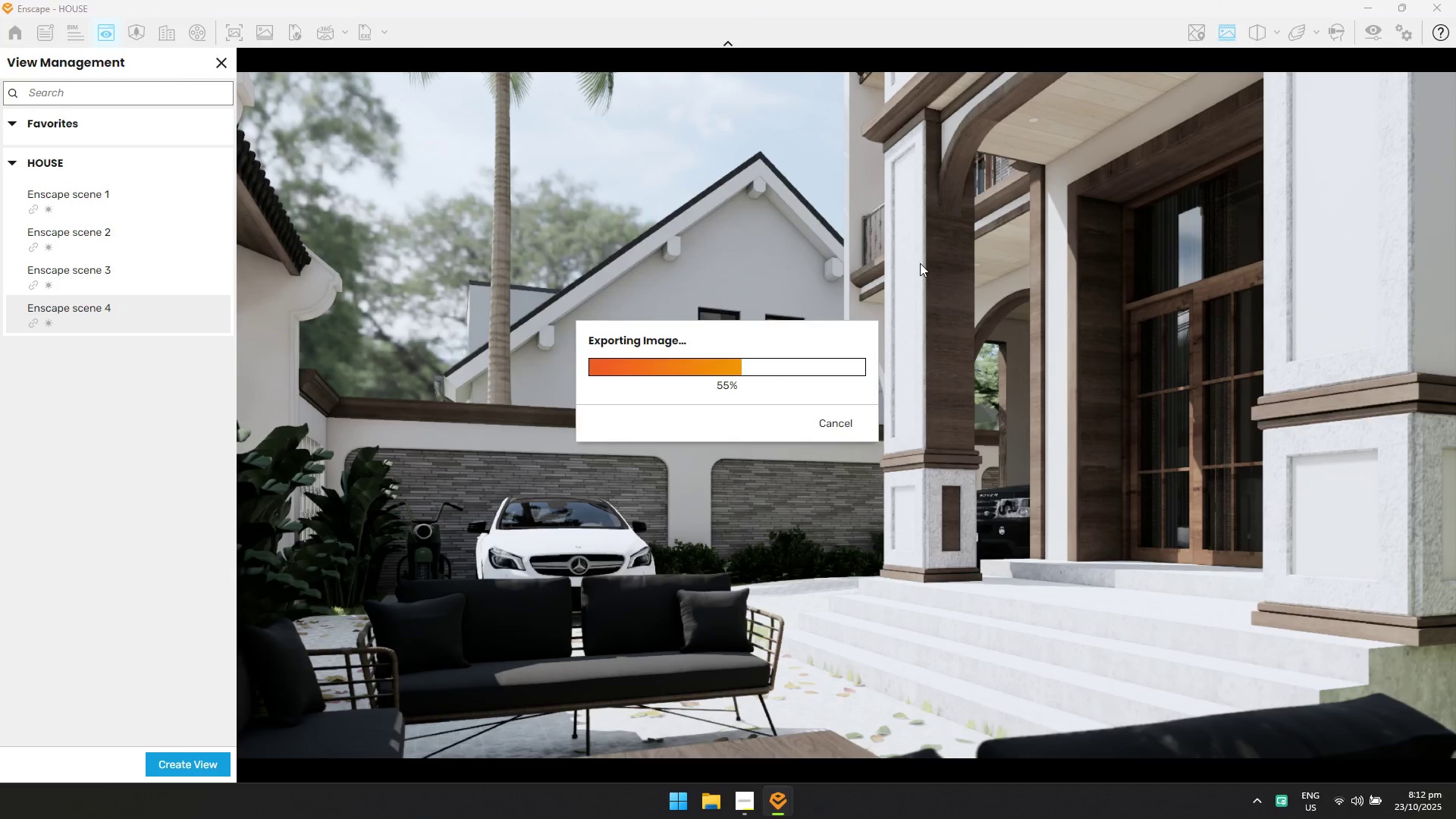 
key(Alt+Tab)
 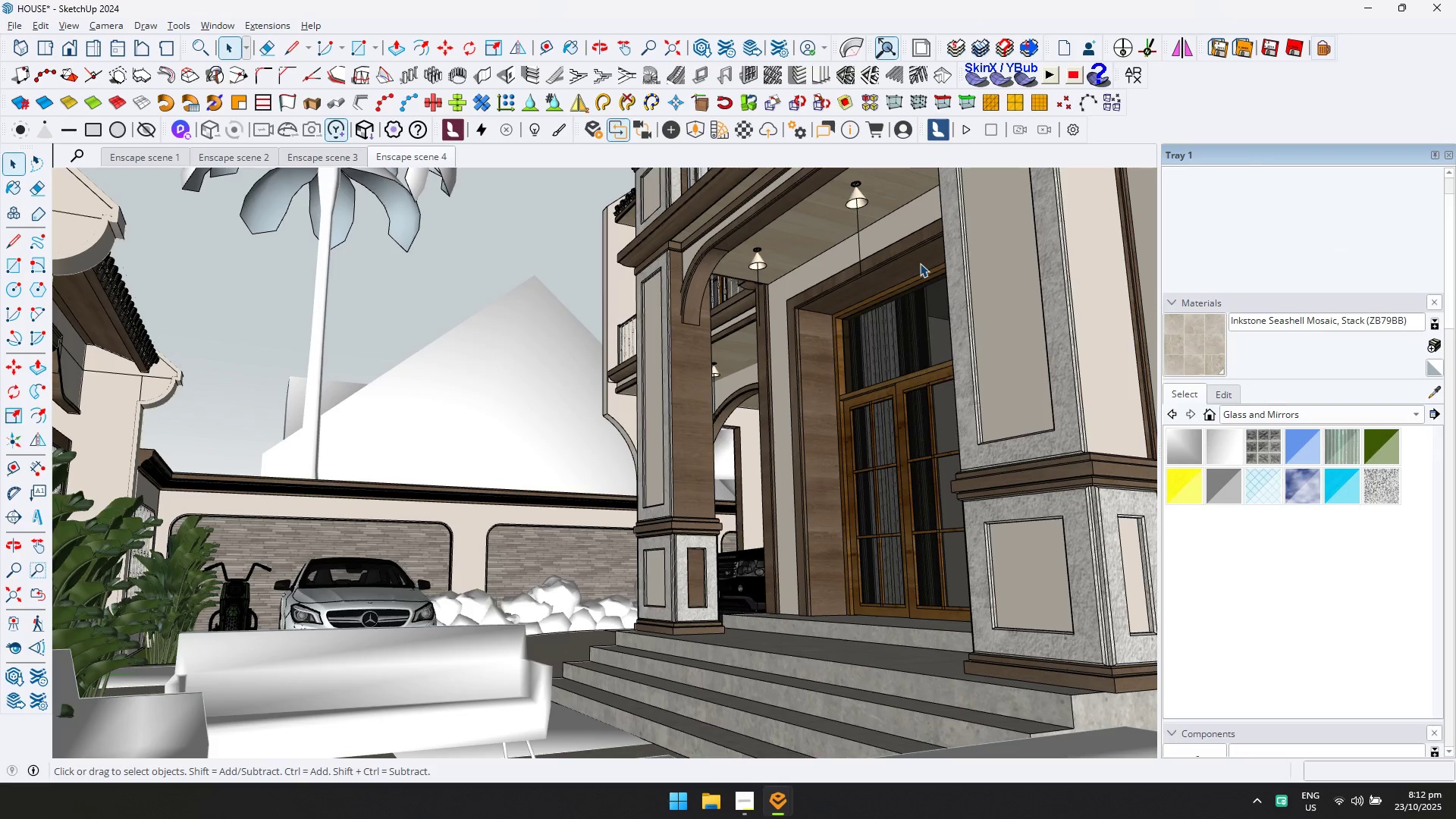 
key(Alt+AltLeft)
 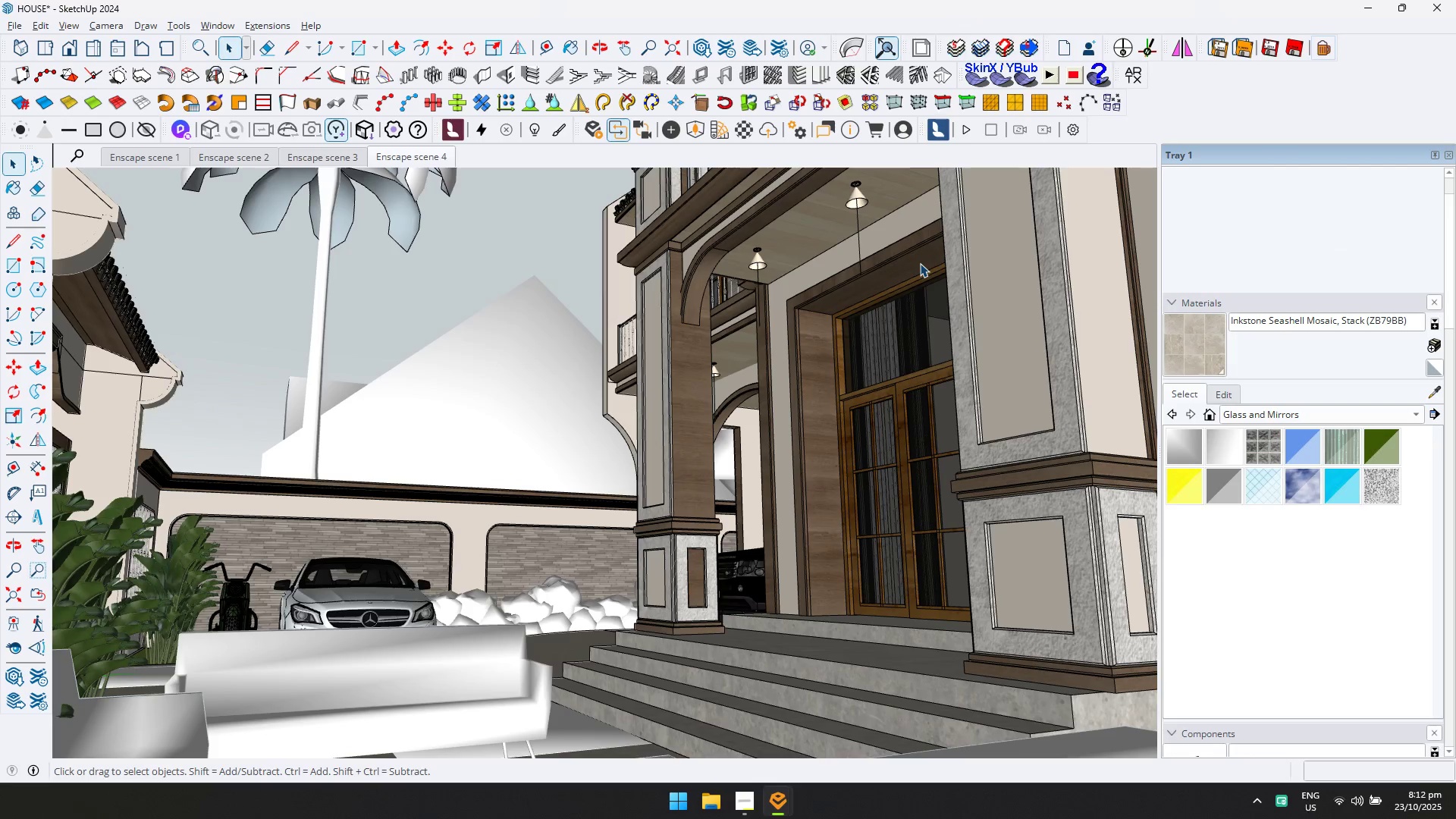 
key(Alt+Tab)
 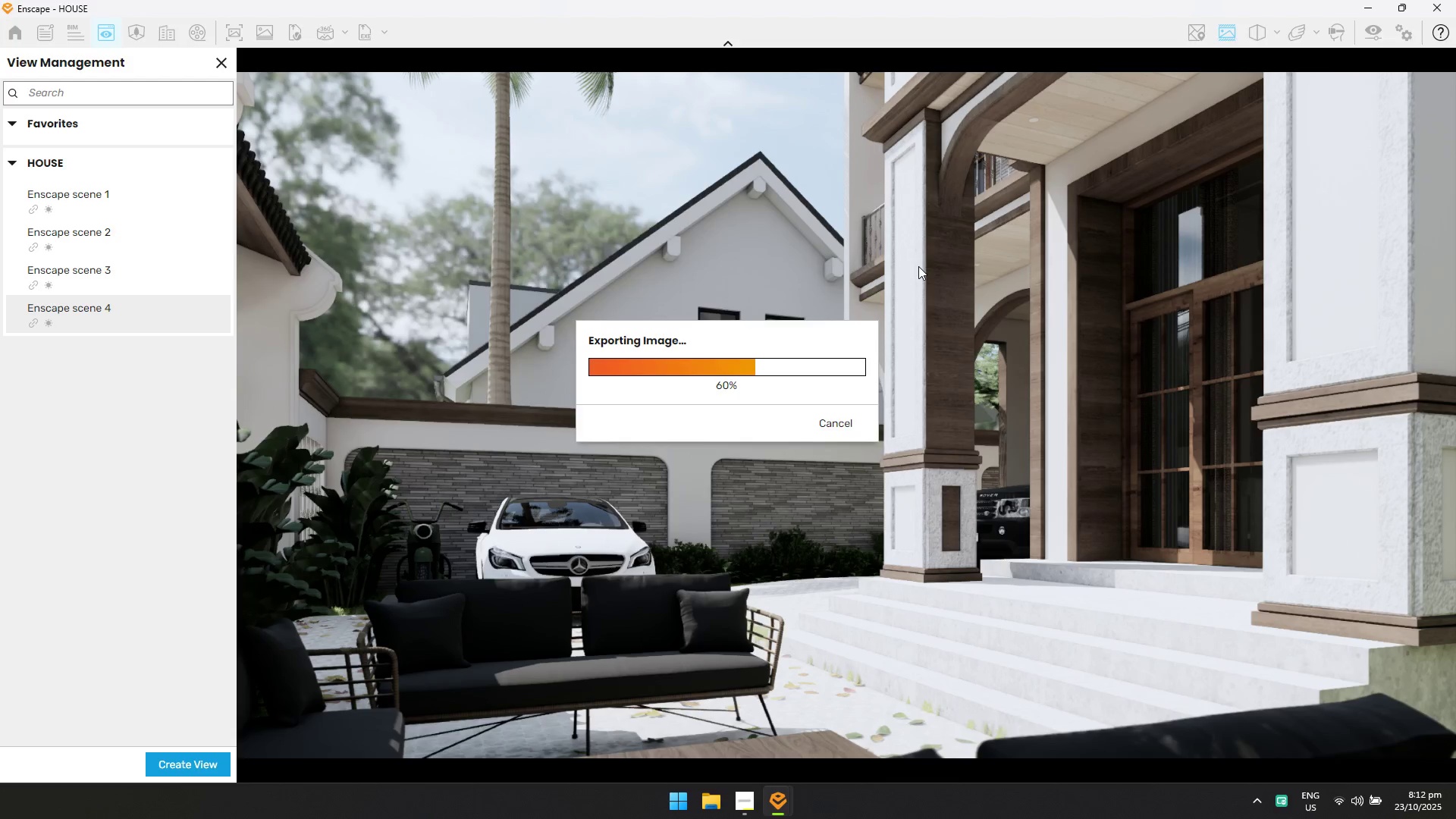 
key(Alt+AltLeft)
 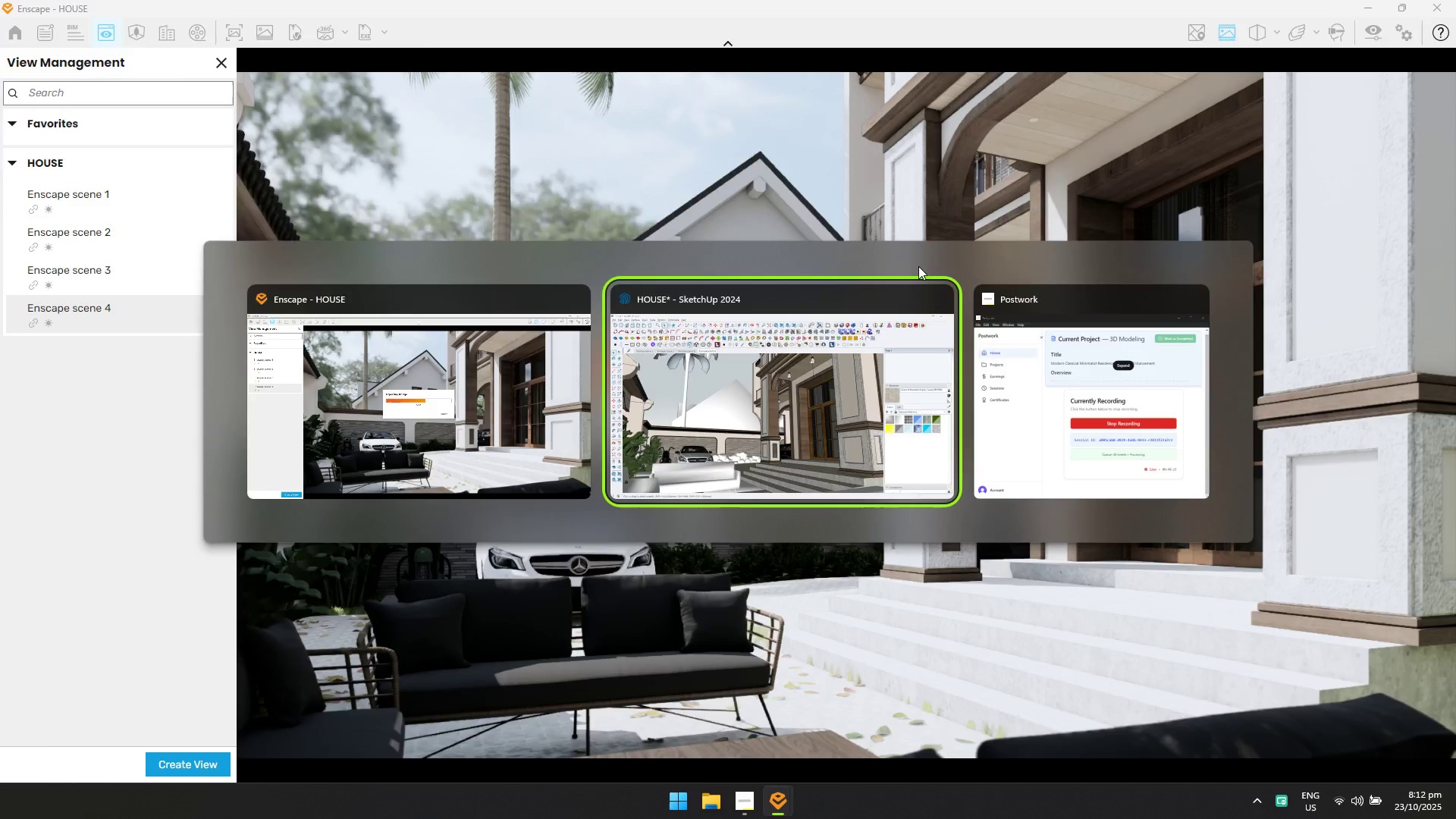 
key(Alt+Tab)
 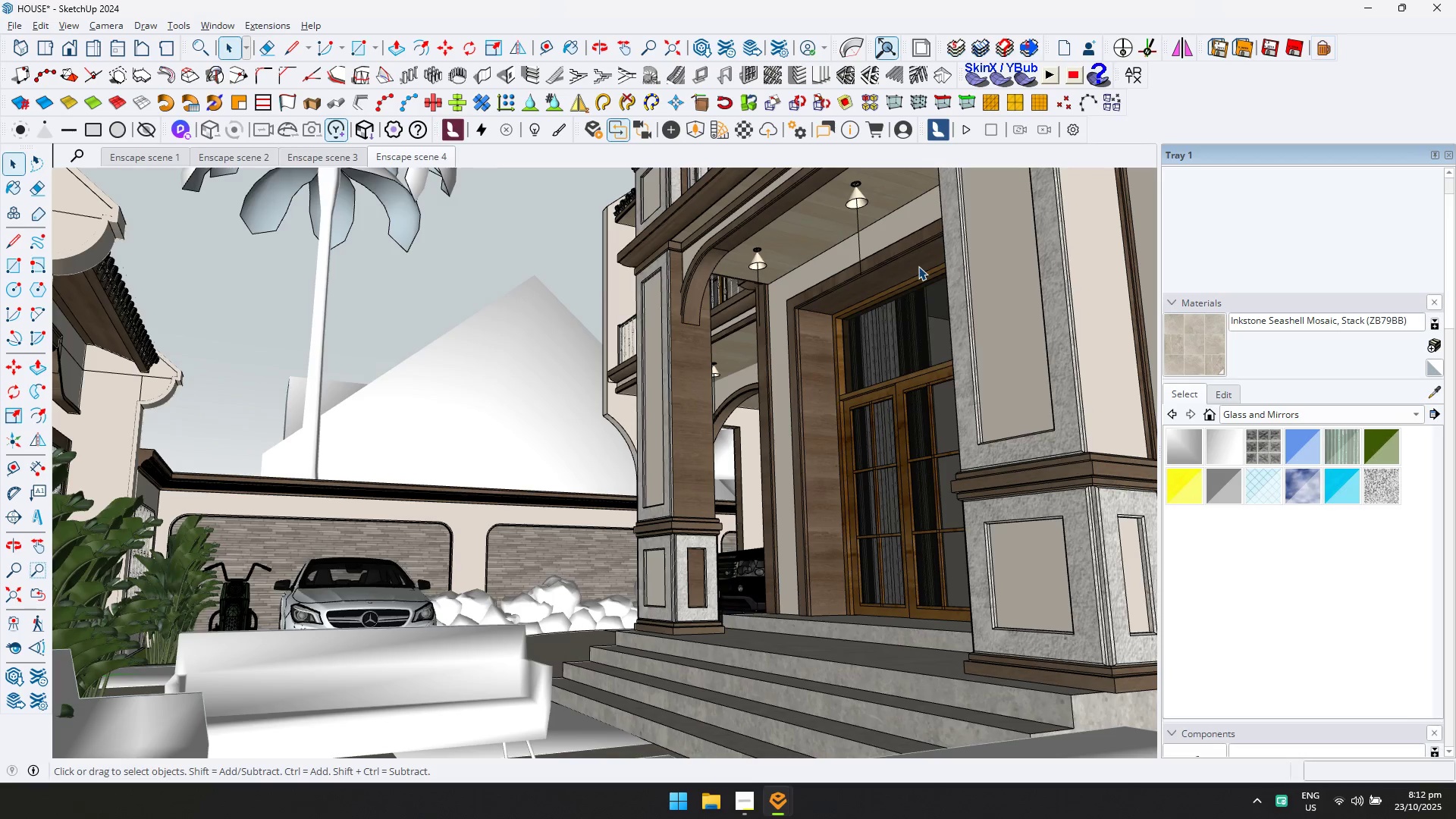 
key(Alt+AltLeft)
 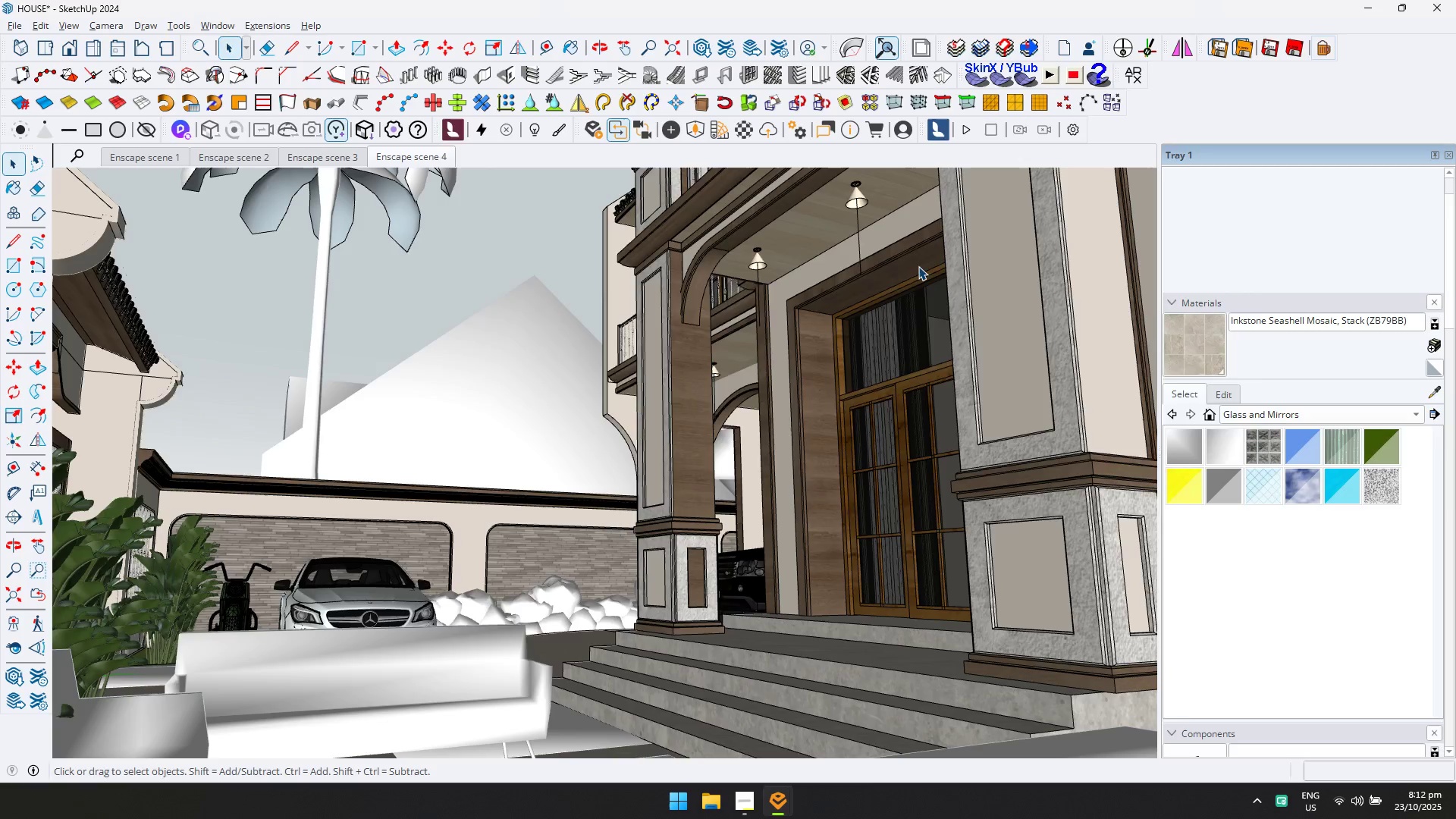 
key(Alt+Tab)
 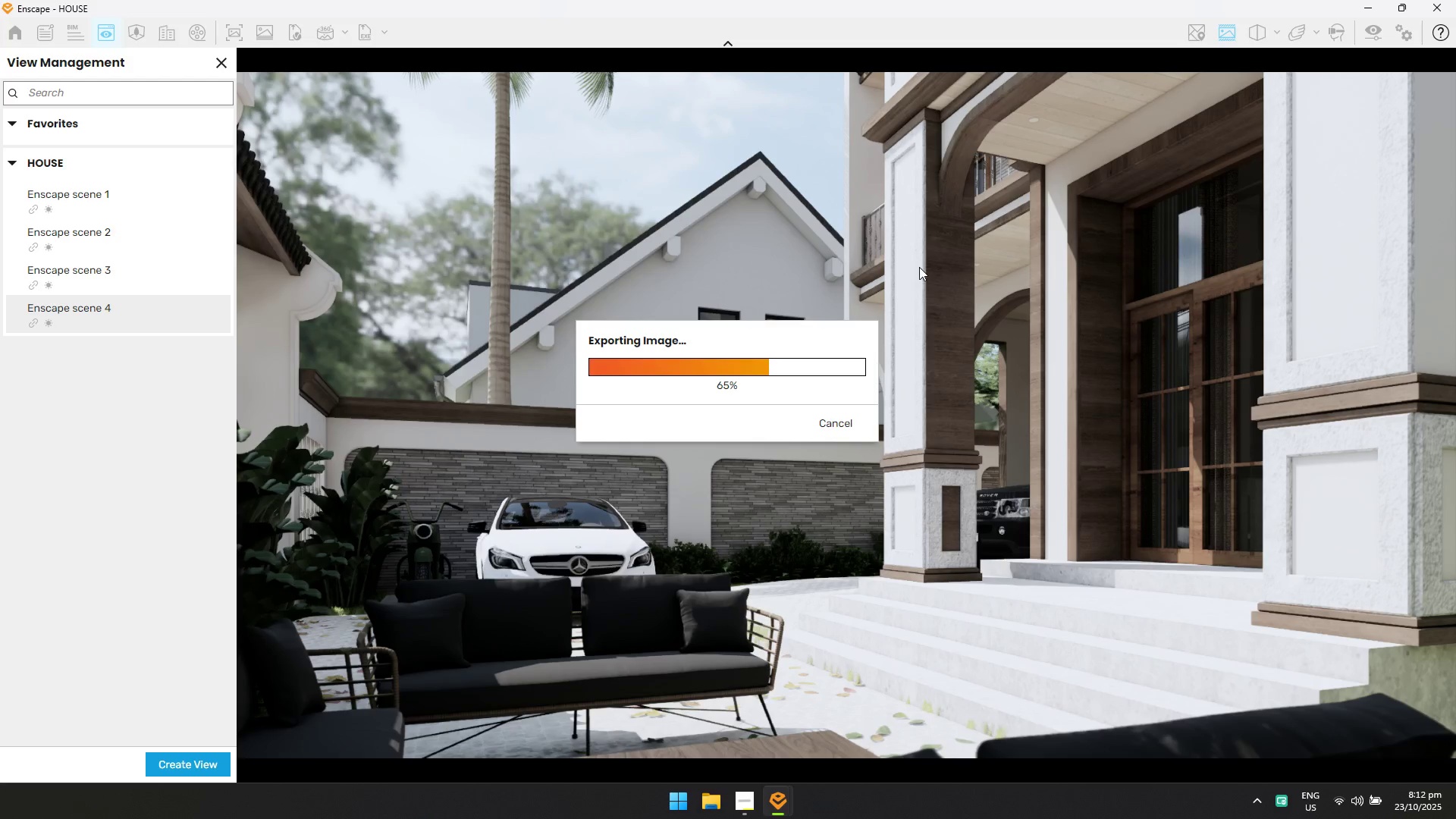 
key(Alt+AltLeft)
 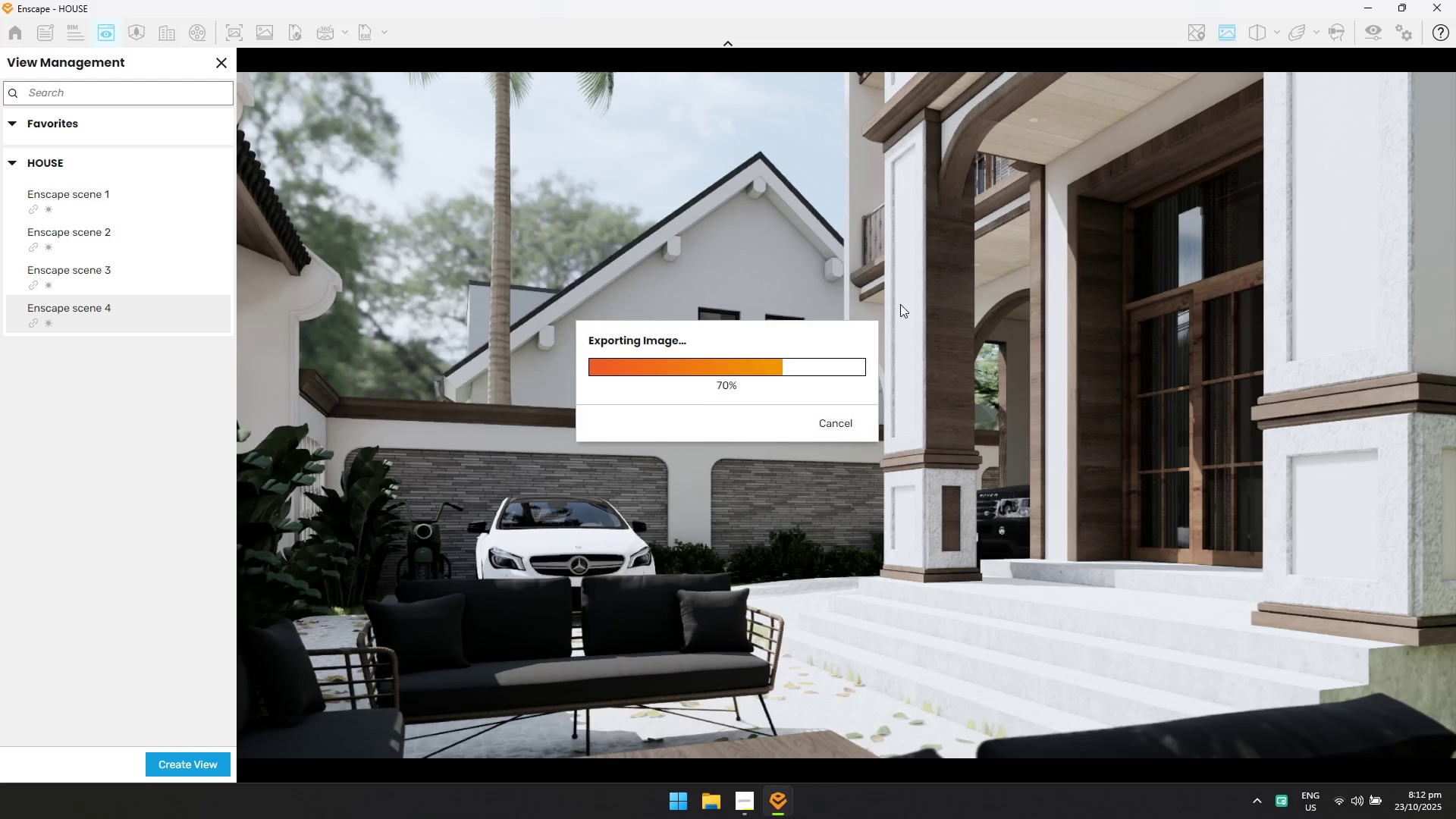 
key(Alt+Tab)
 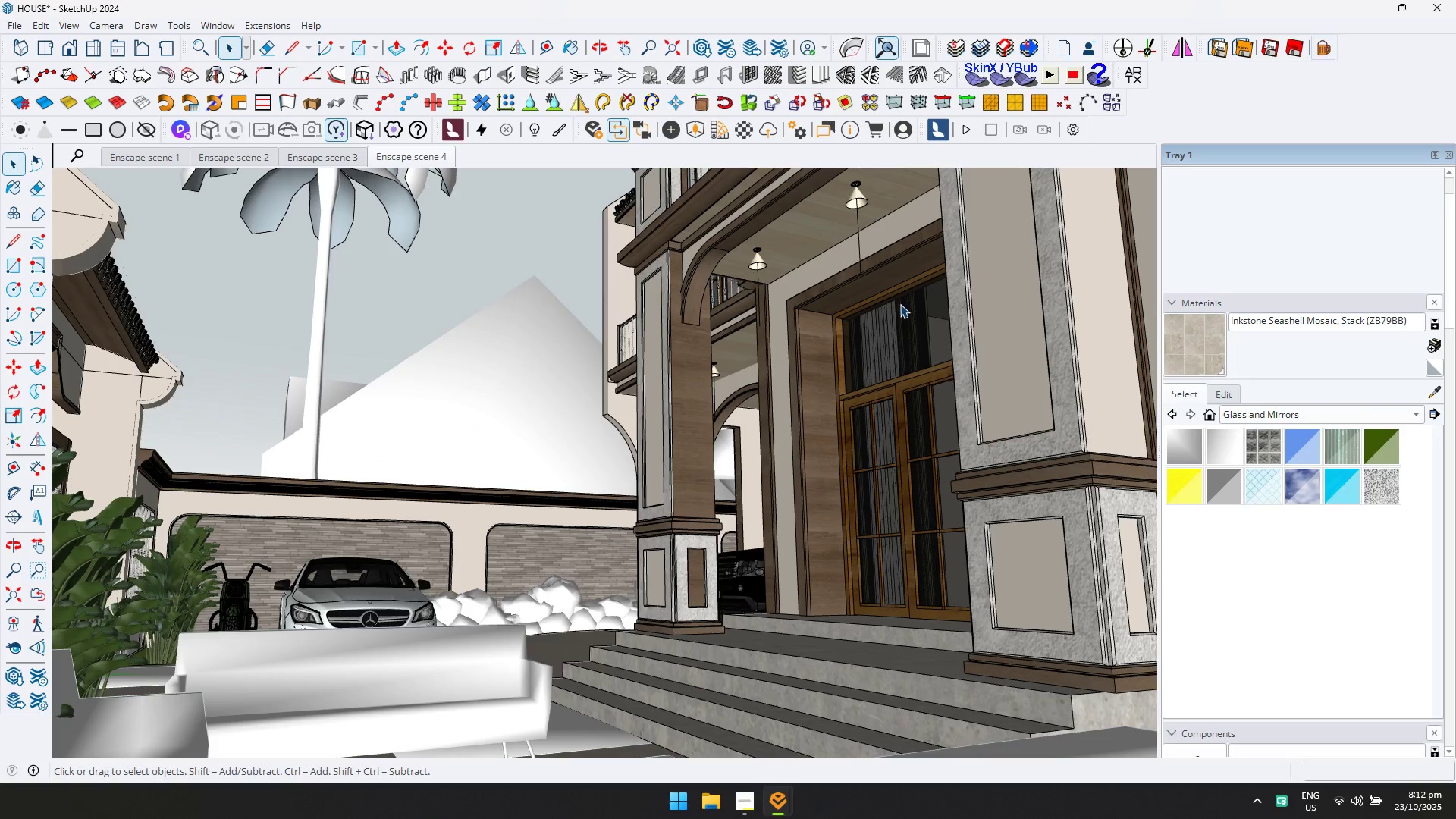 
key(Alt+AltLeft)
 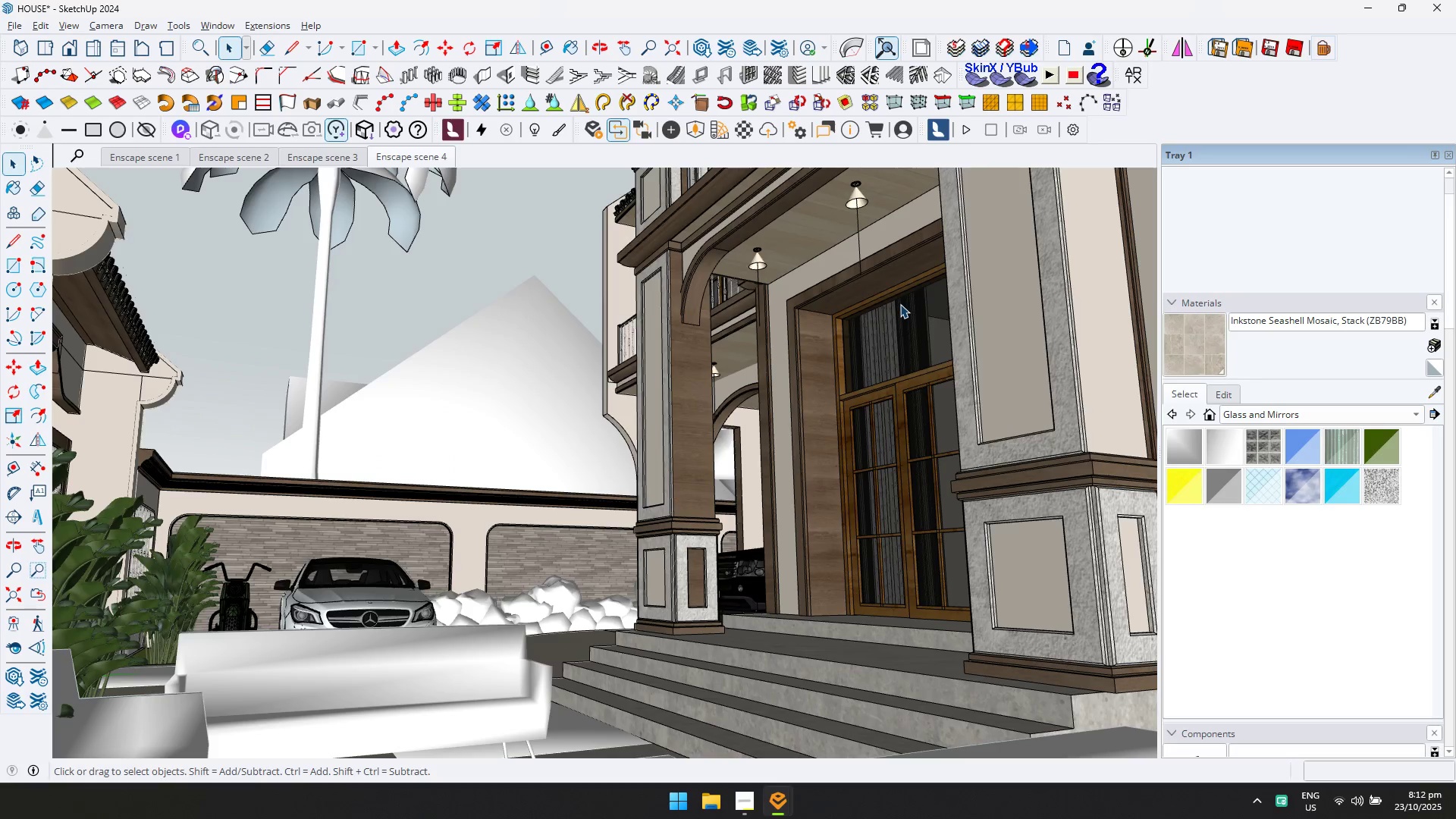 
key(Alt+Tab)
 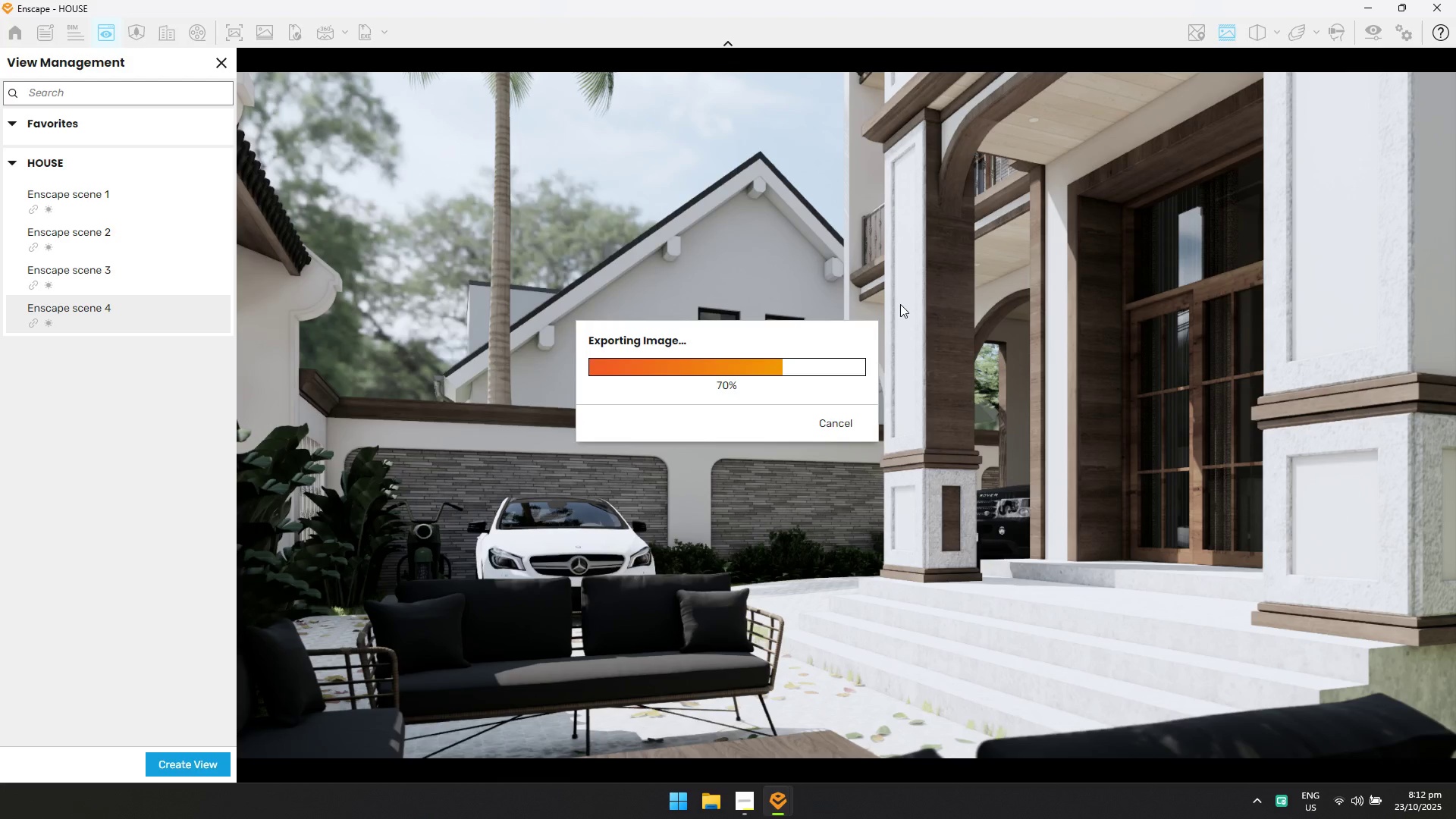 
key(Alt+AltLeft)
 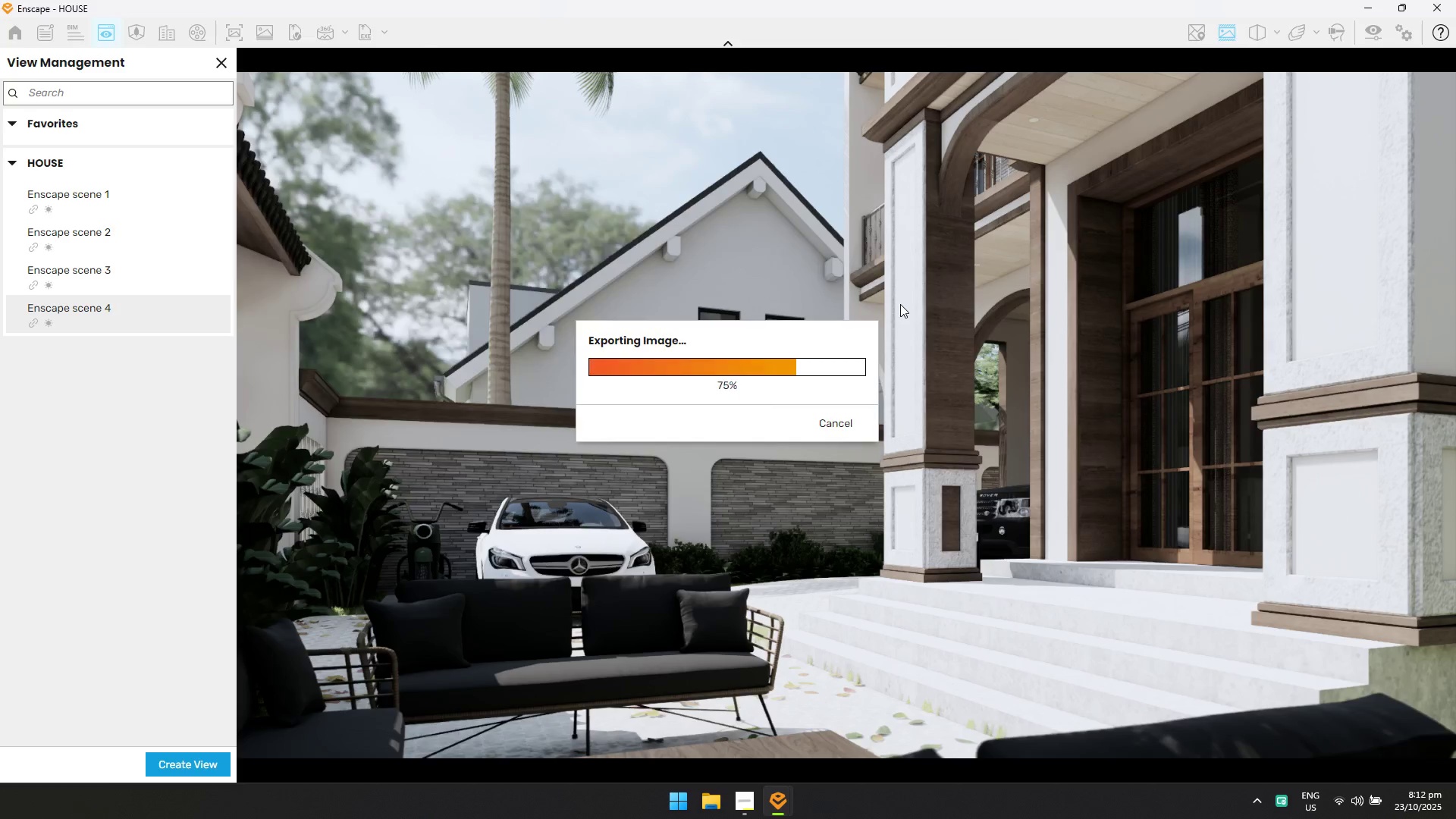 
key(Alt+Tab)